 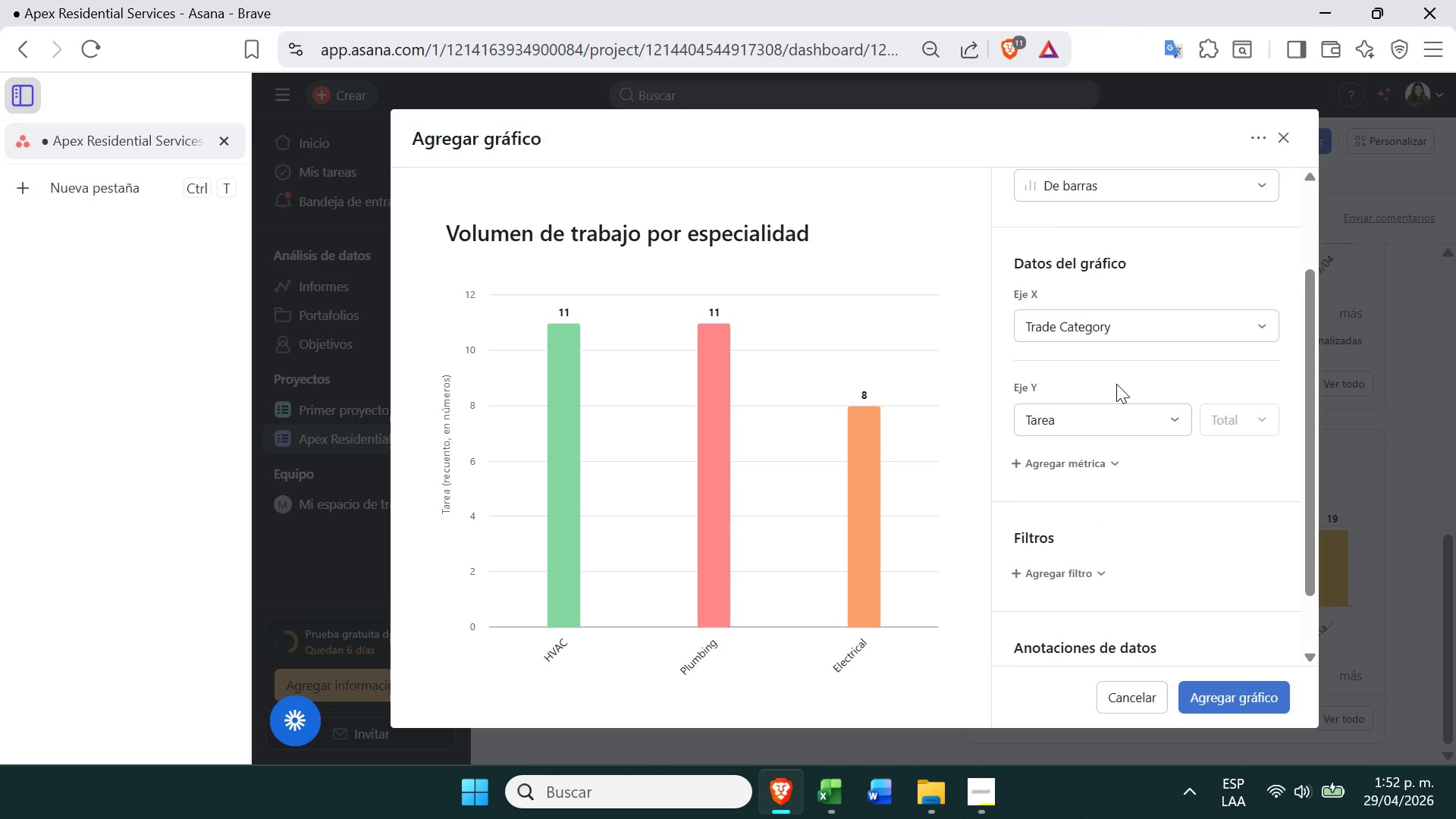 
left_click([1241, 704])
 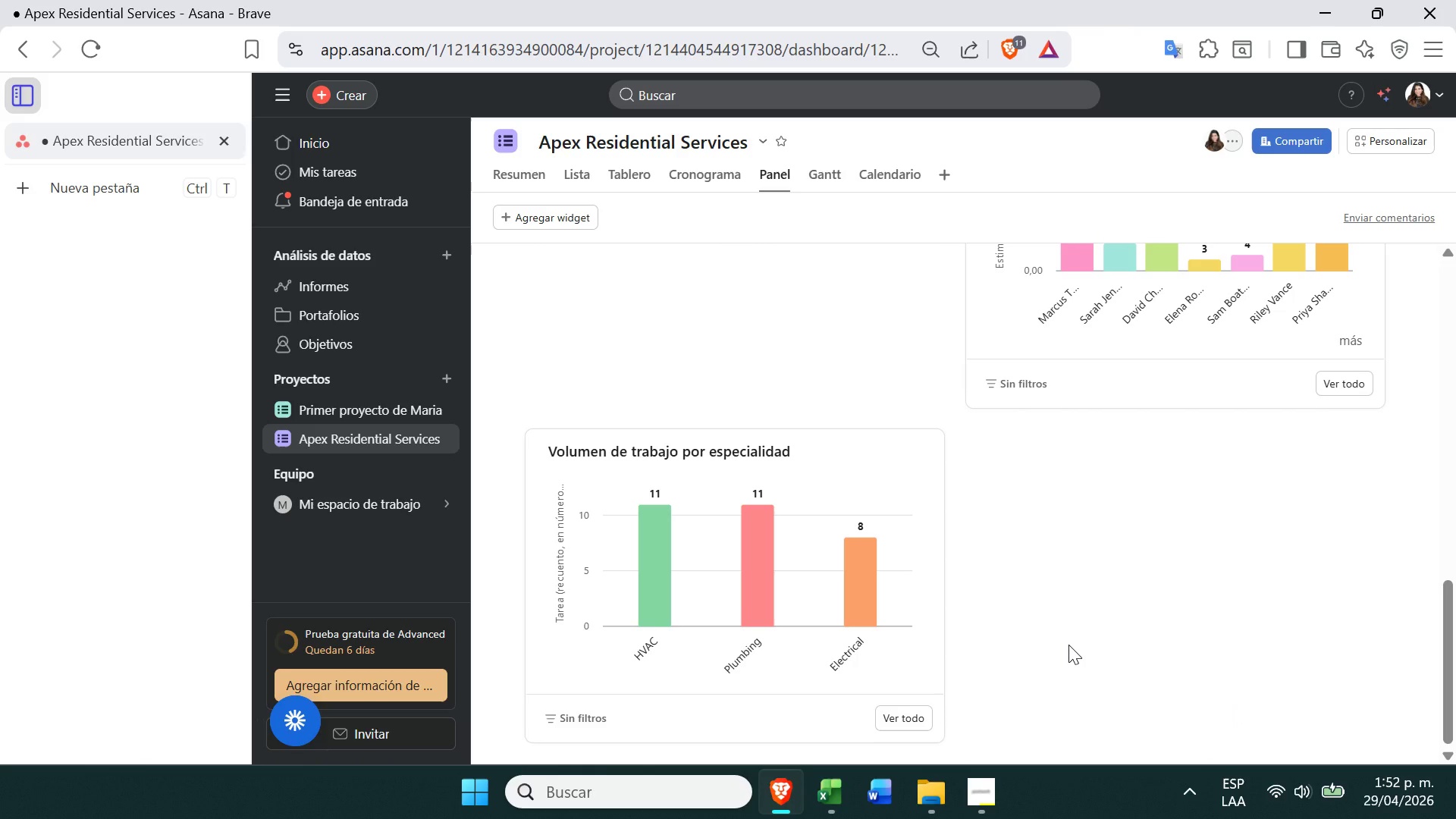 
wait(14.53)
 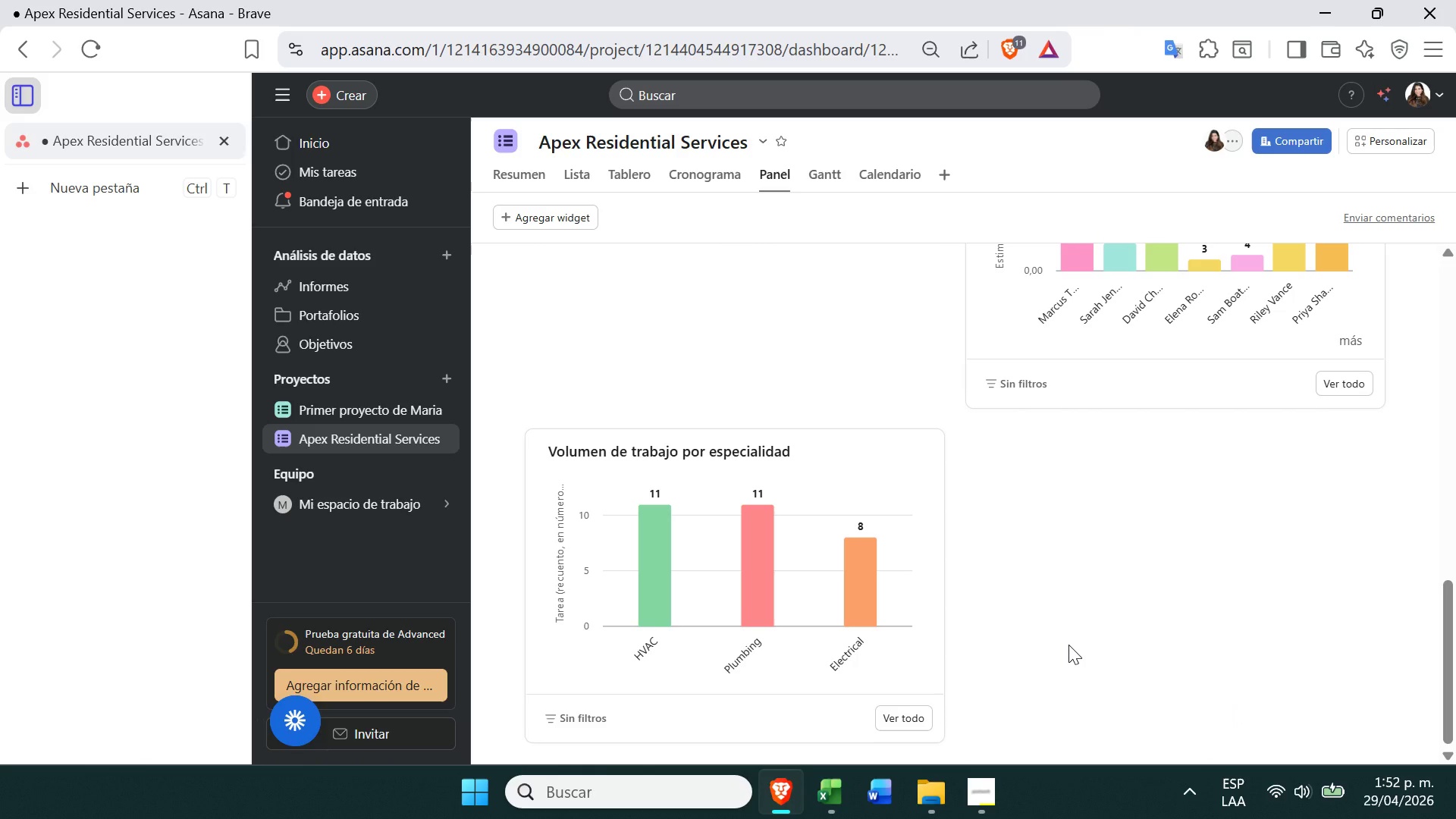 
left_click([898, 459])
 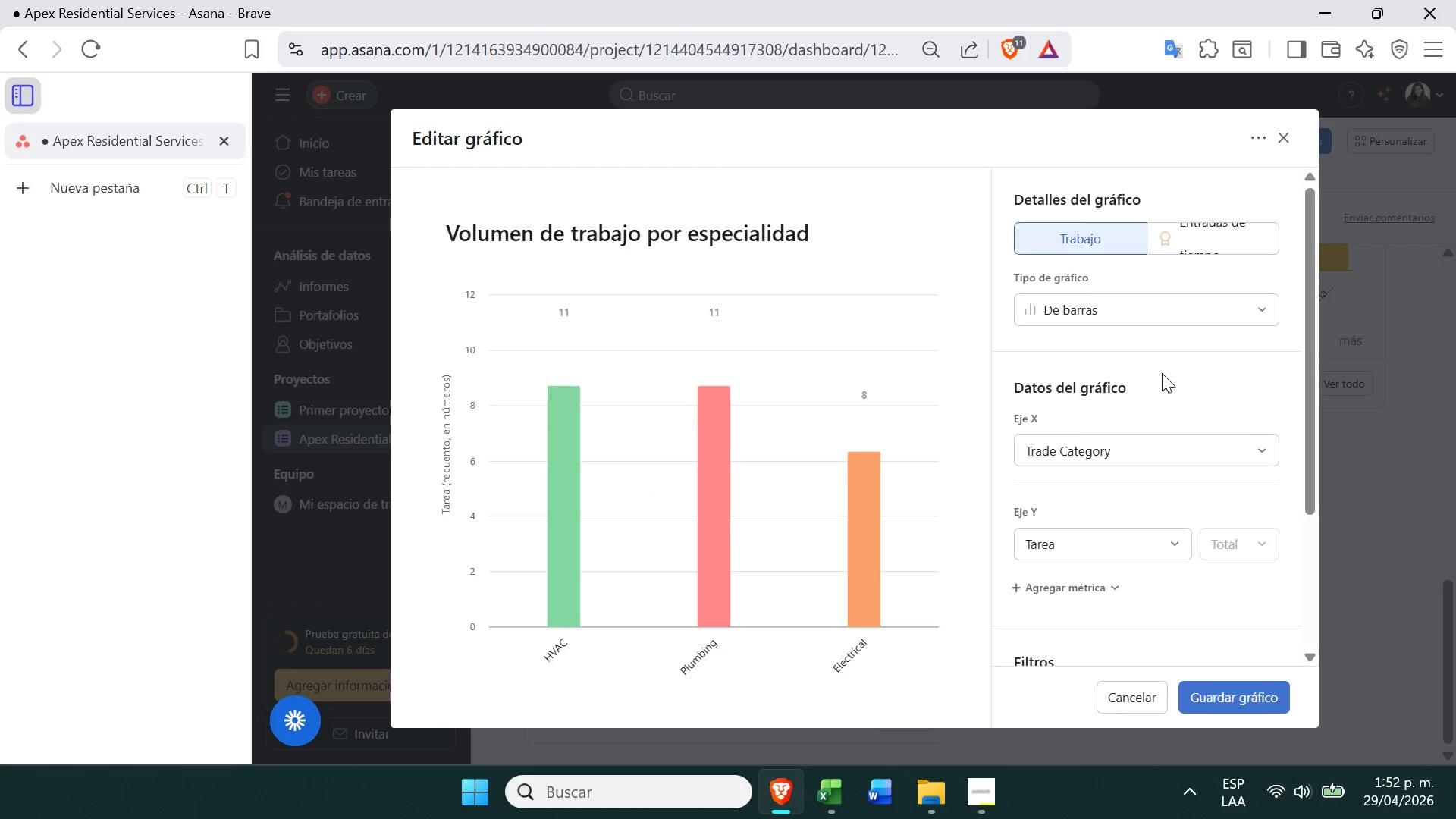 
left_click([1138, 312])
 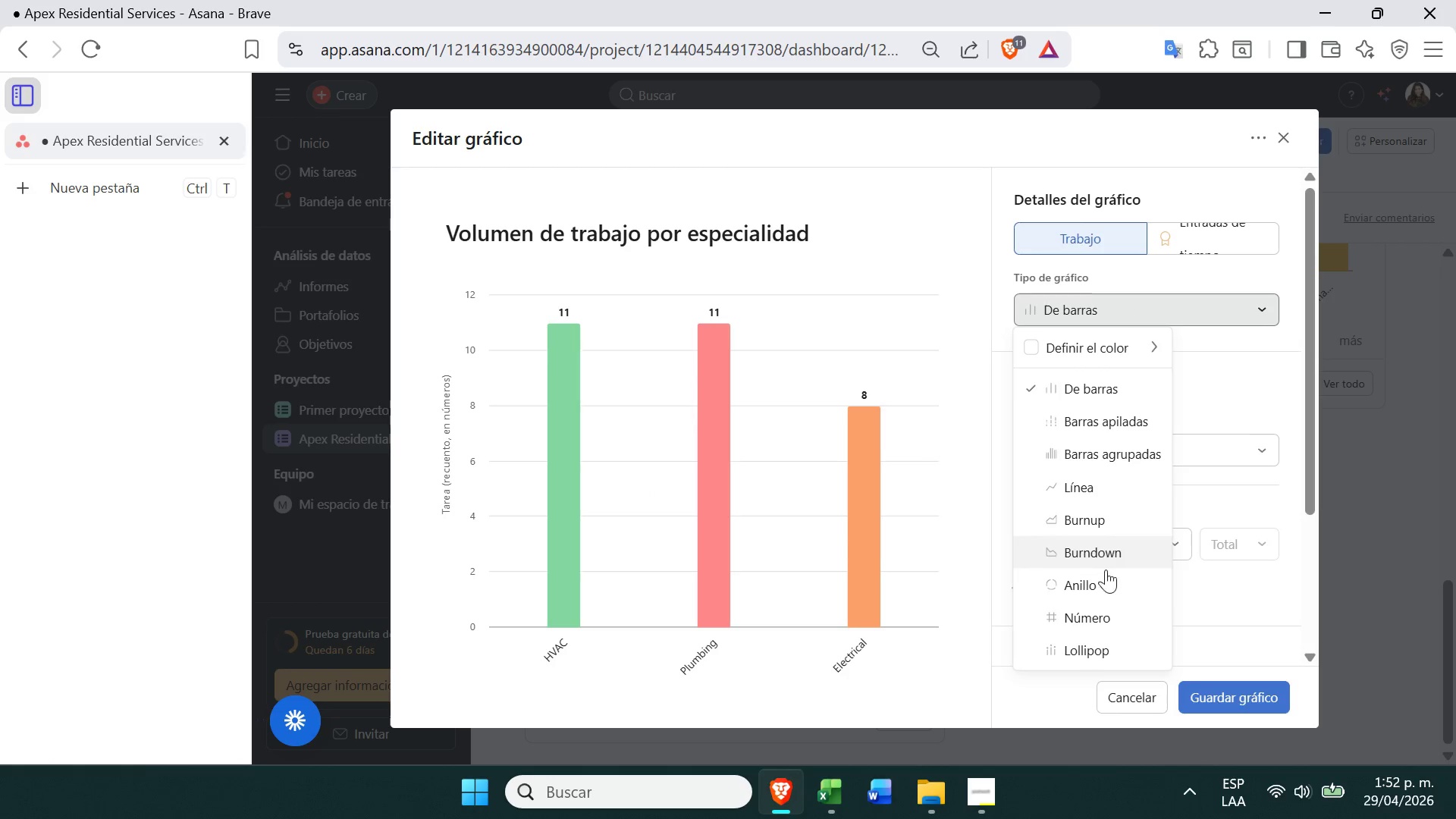 
left_click([1105, 575])
 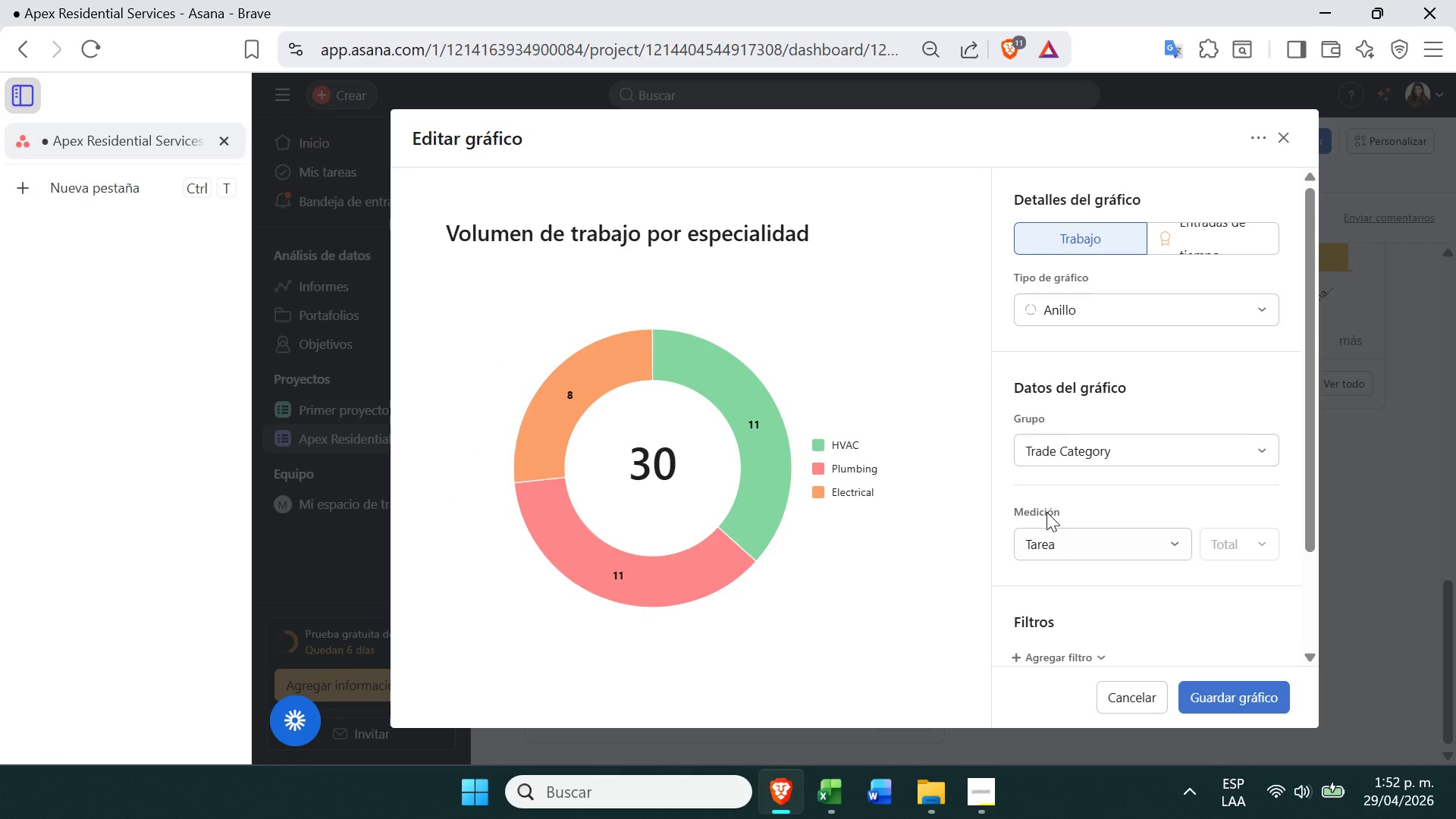 
left_click([1228, 692])
 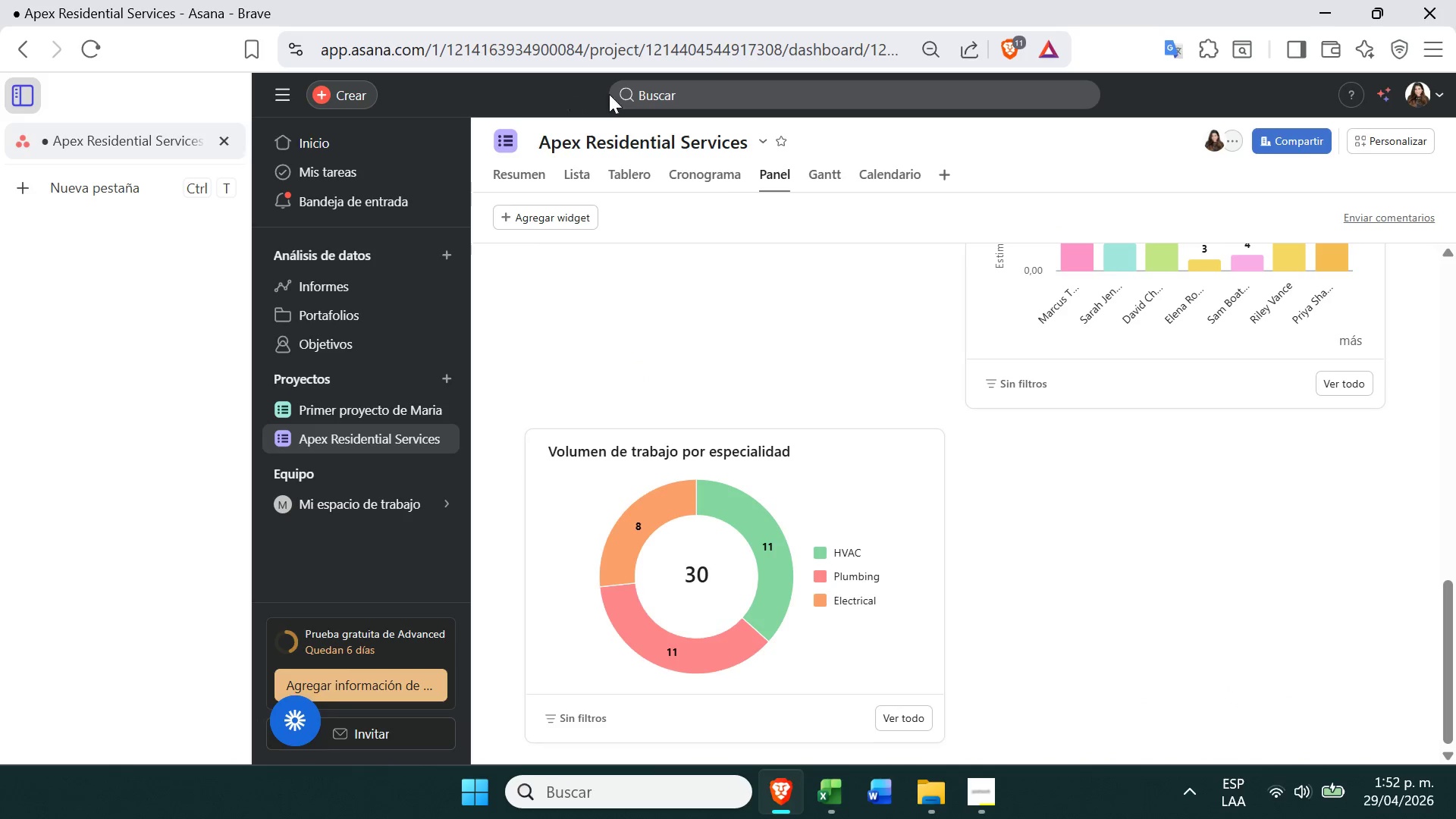 
left_click([519, 212])
 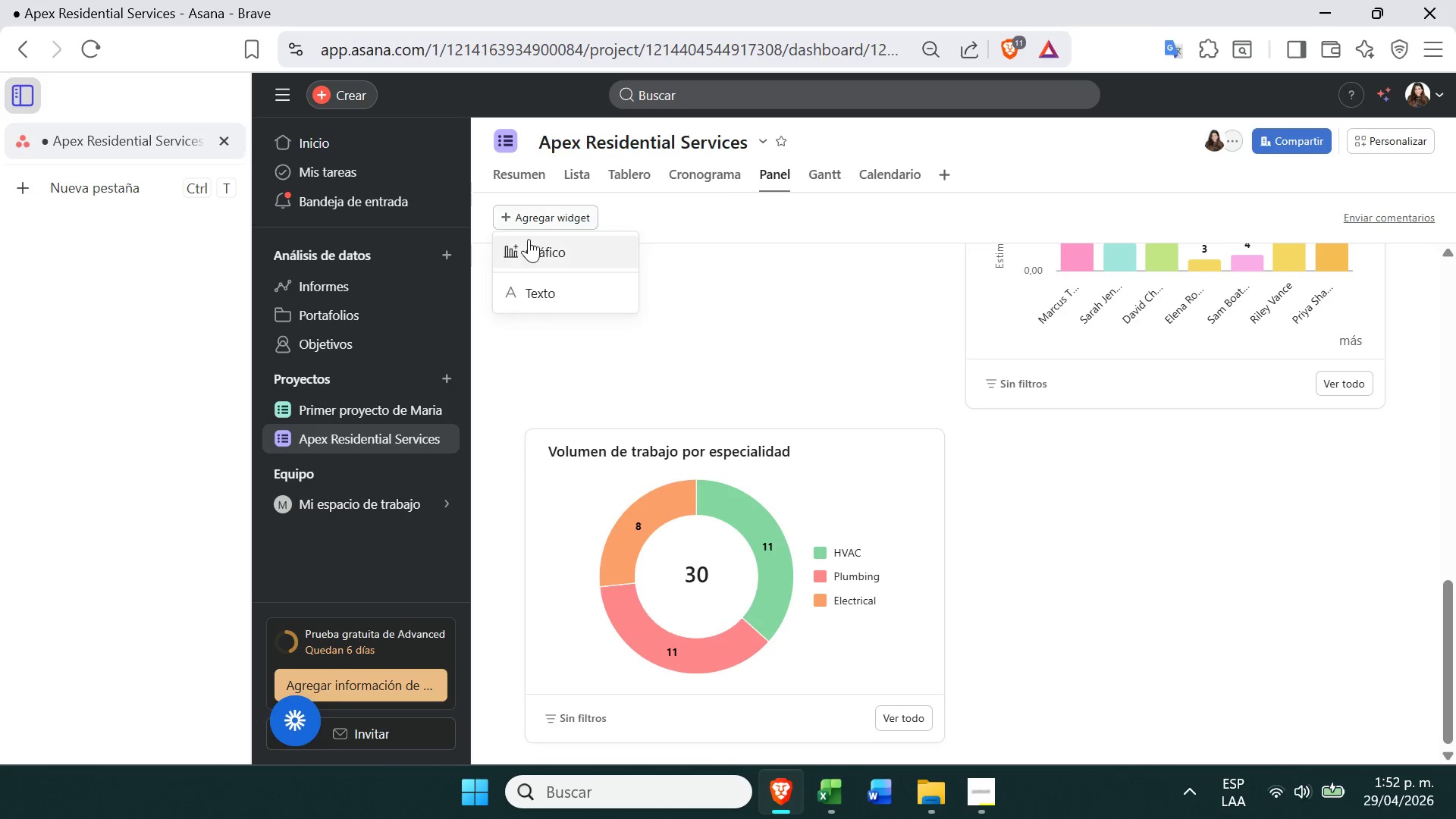 
left_click([528, 243])
 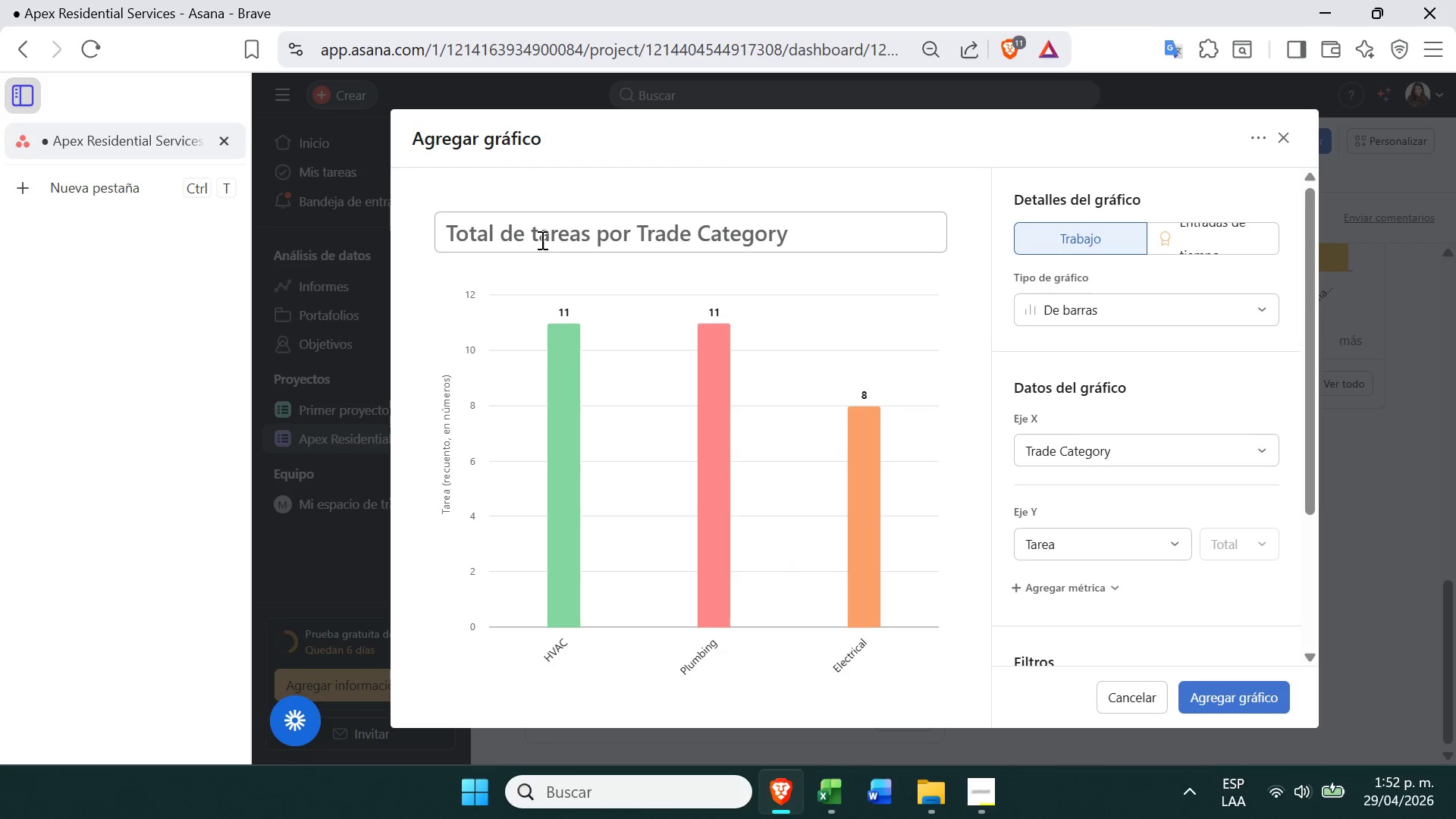 
left_click([541, 240])
 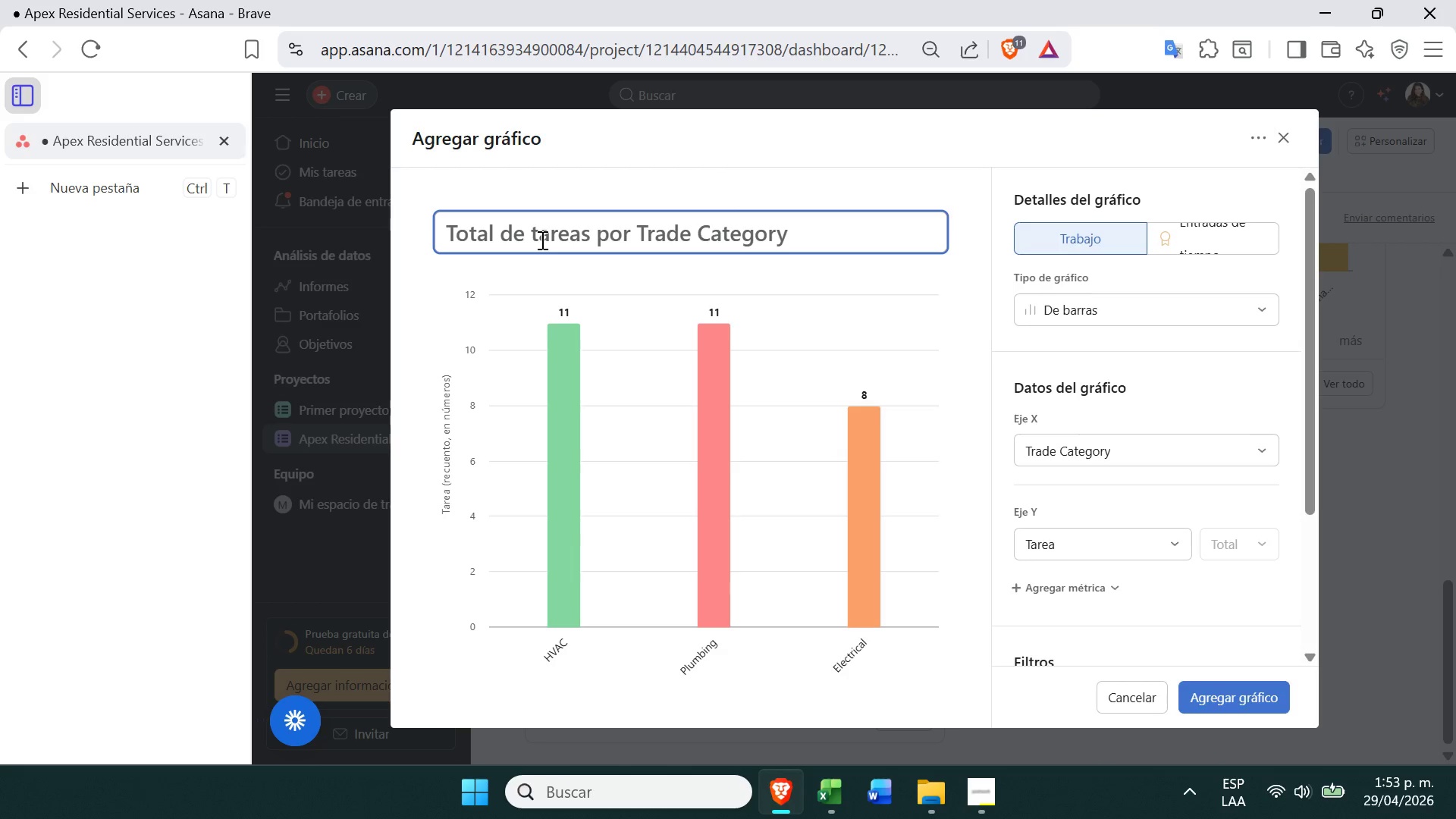 
wait(5.03)
 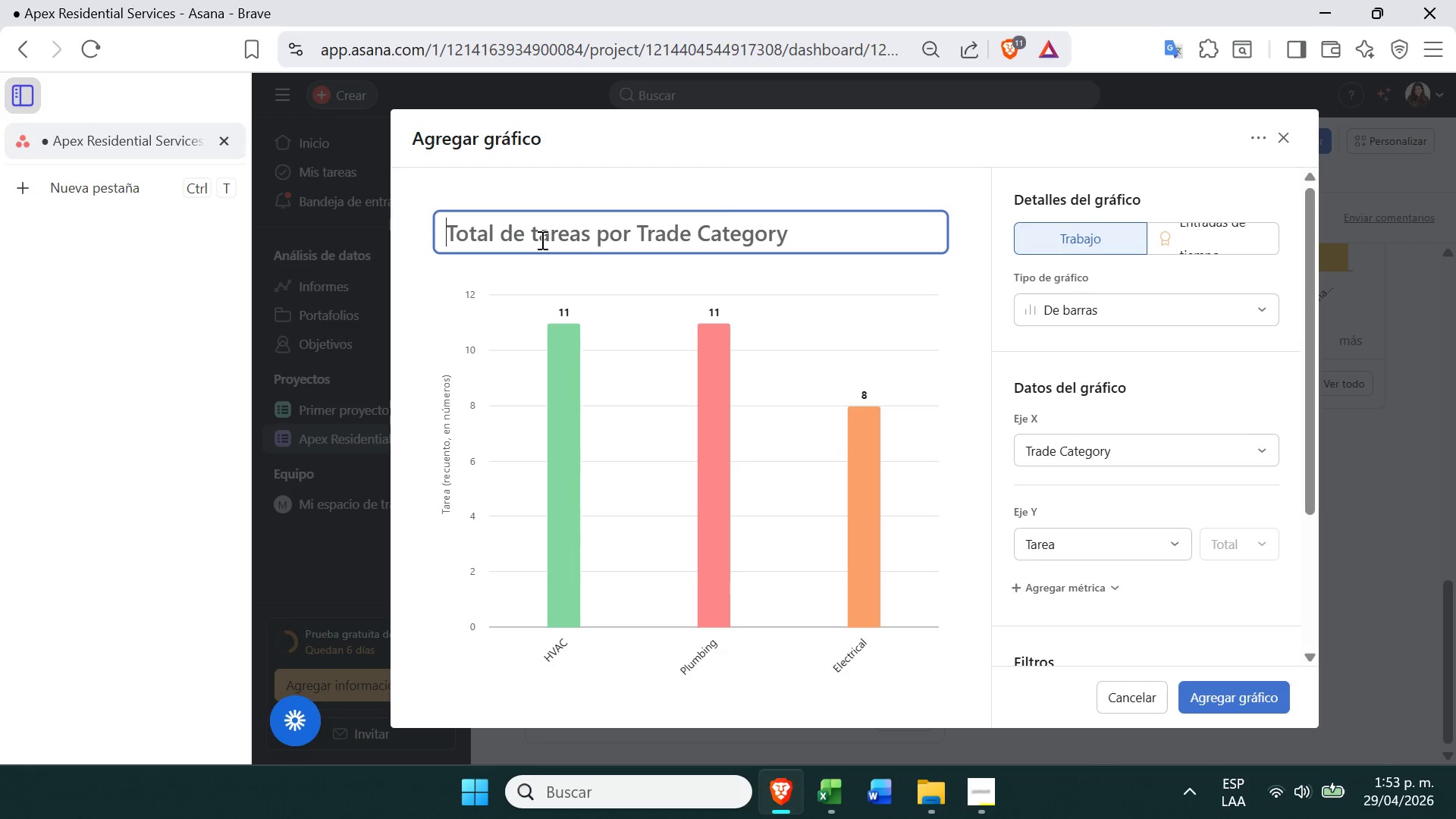 
left_click([1068, 459])
 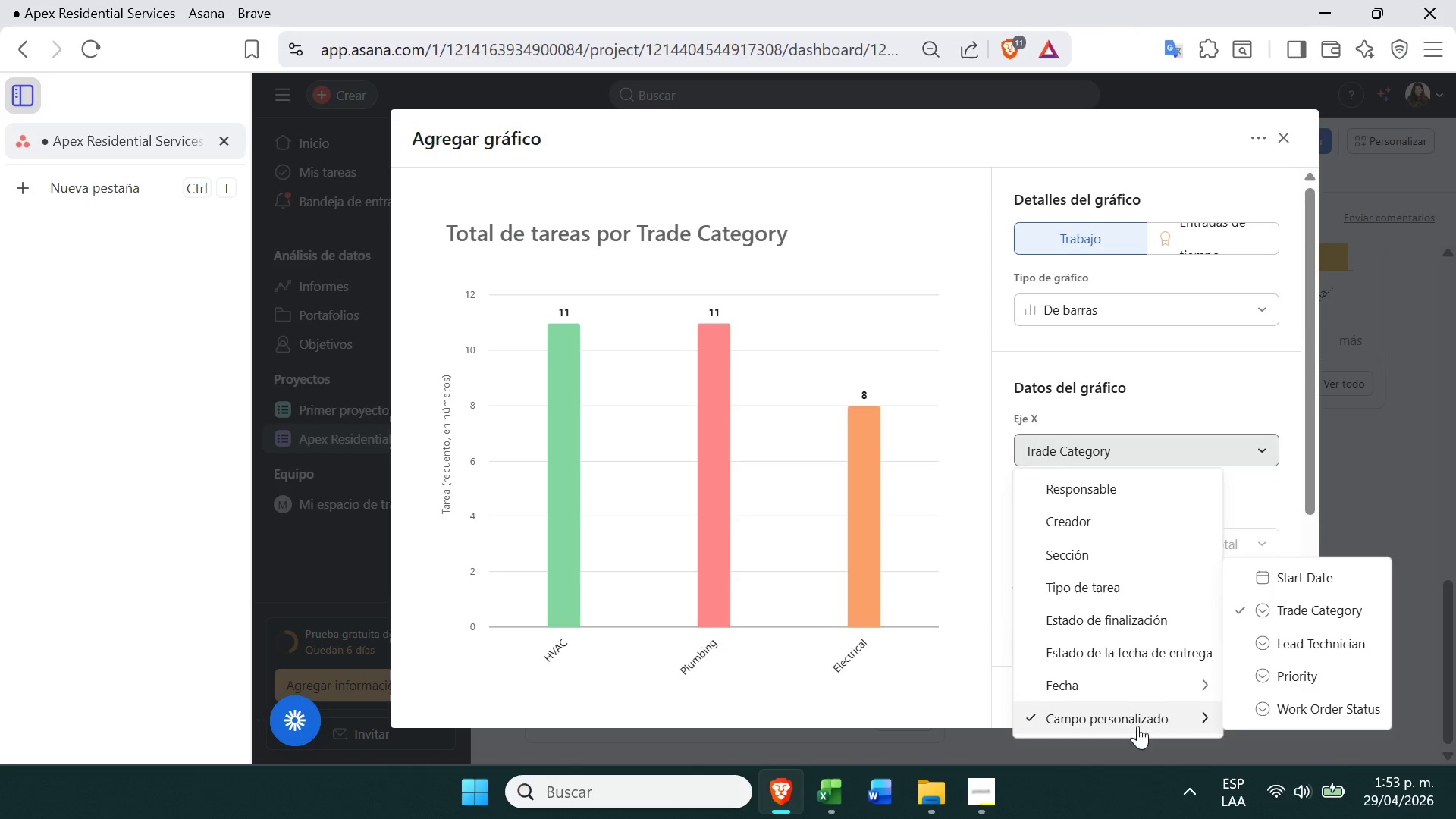 
left_click([1260, 717])
 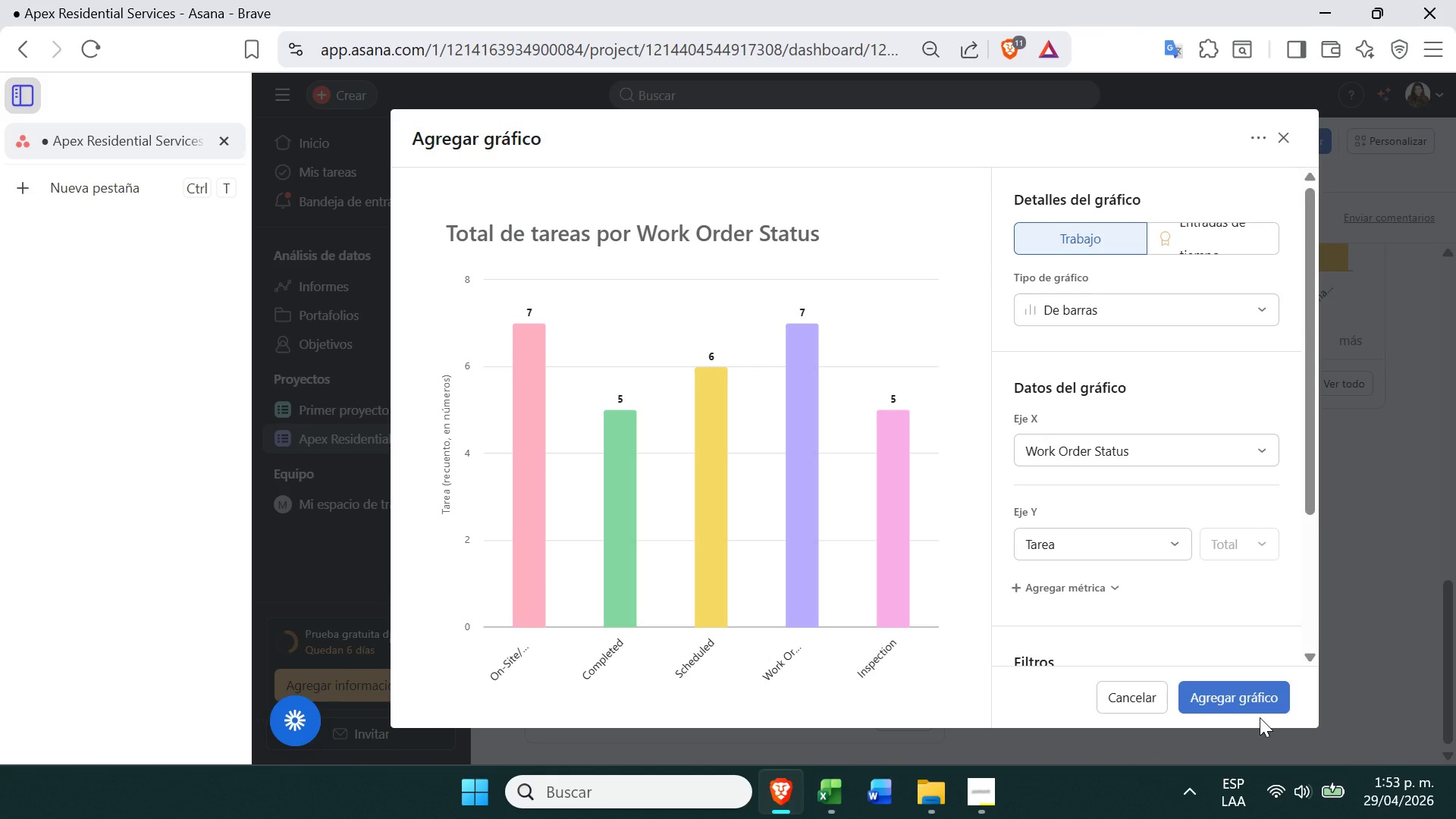 
wait(13.18)
 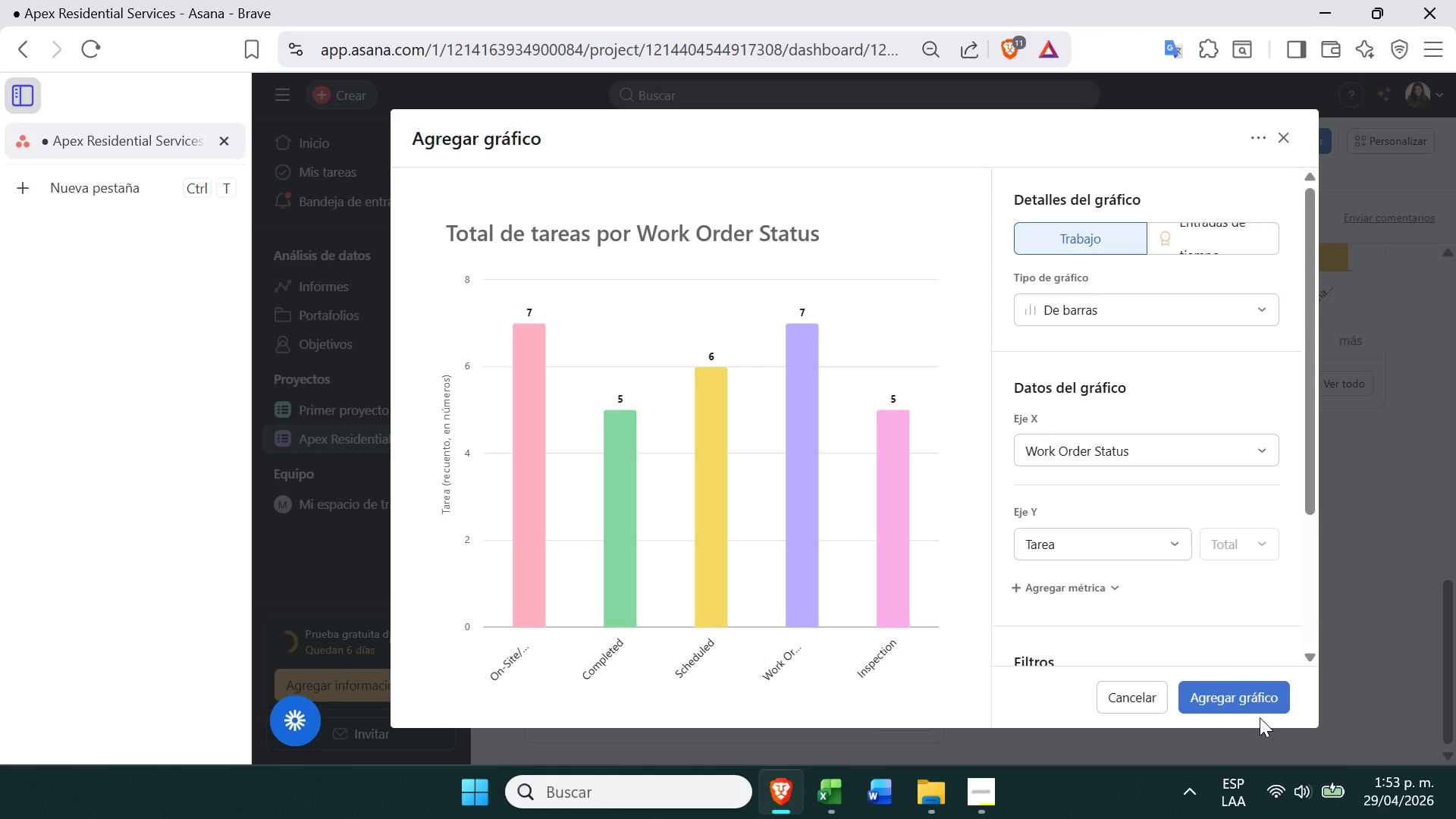 
mouse_move([1172, 624])
 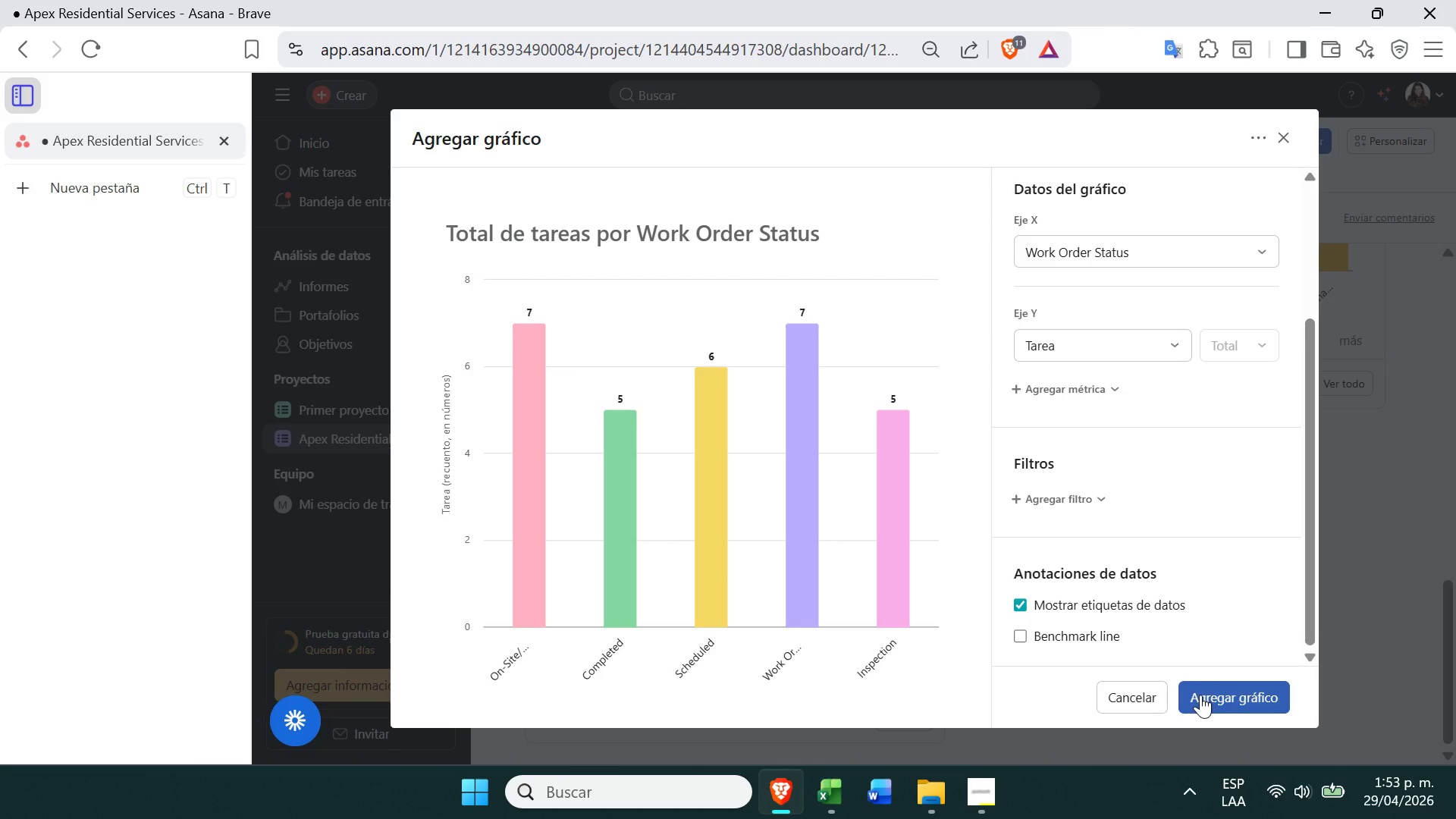 
left_click([1197, 701])
 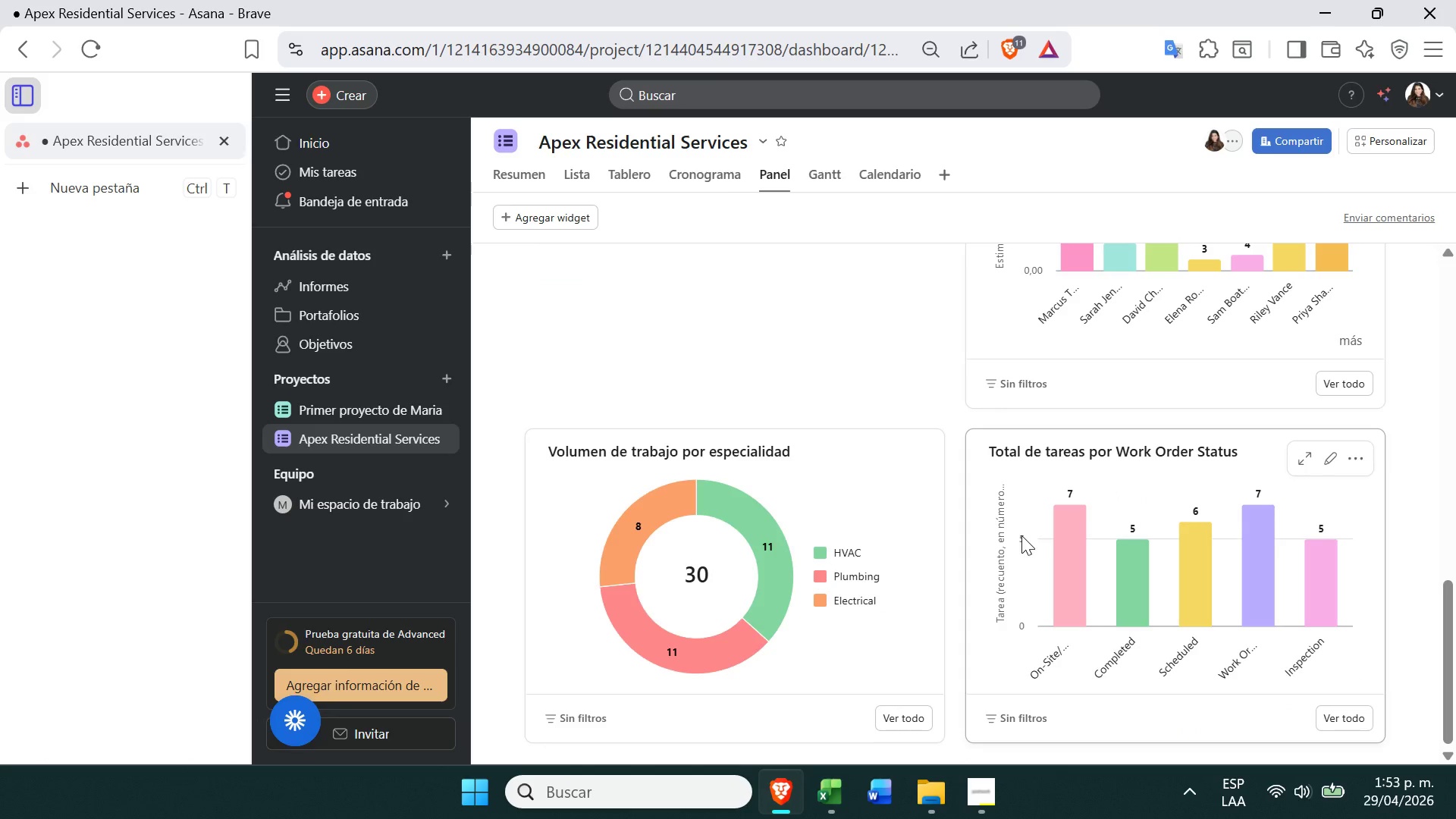 
wait(7.55)
 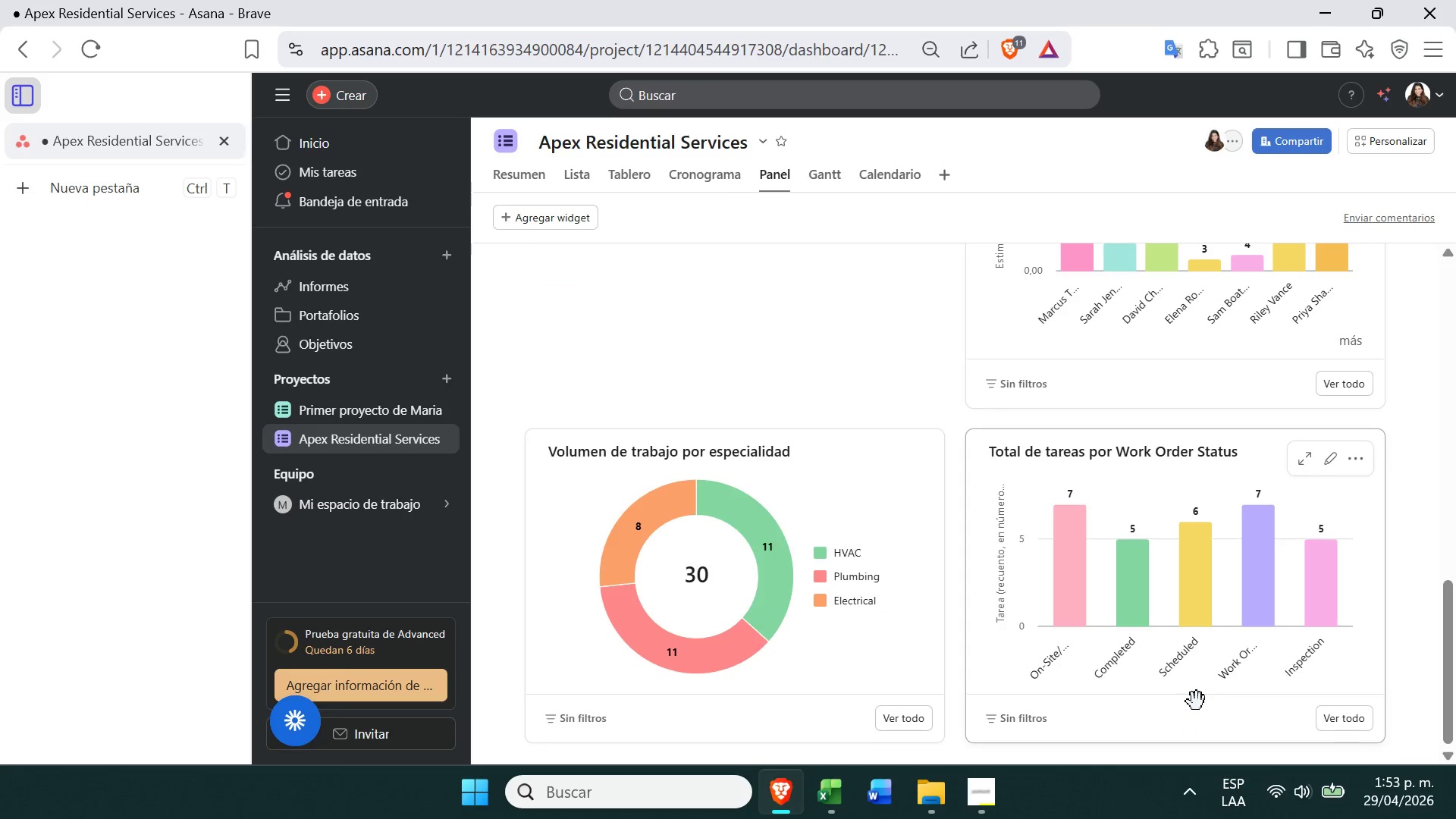 
left_click([633, 170])
 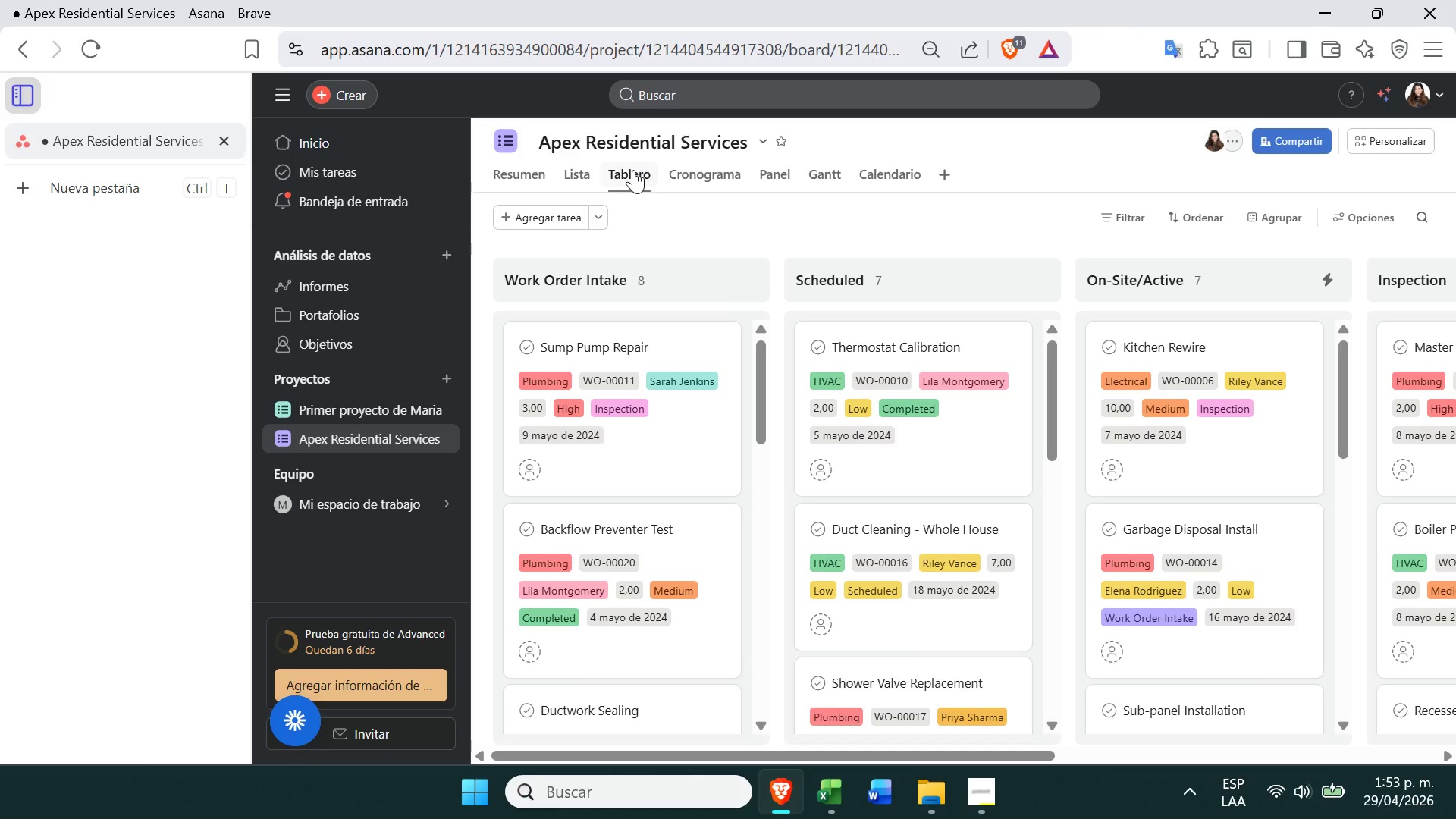 
left_click([645, 450])
 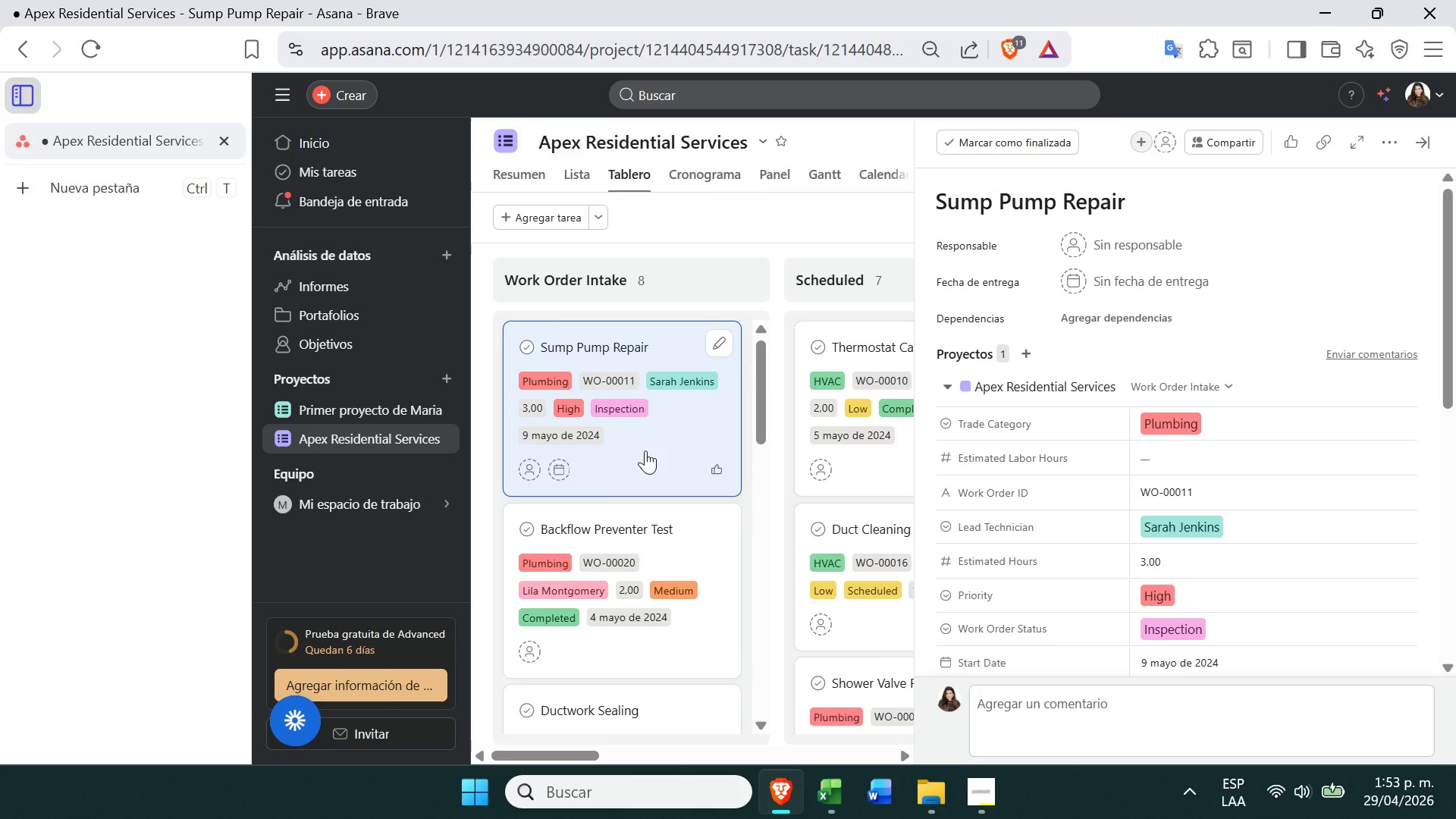 
wait(8.2)
 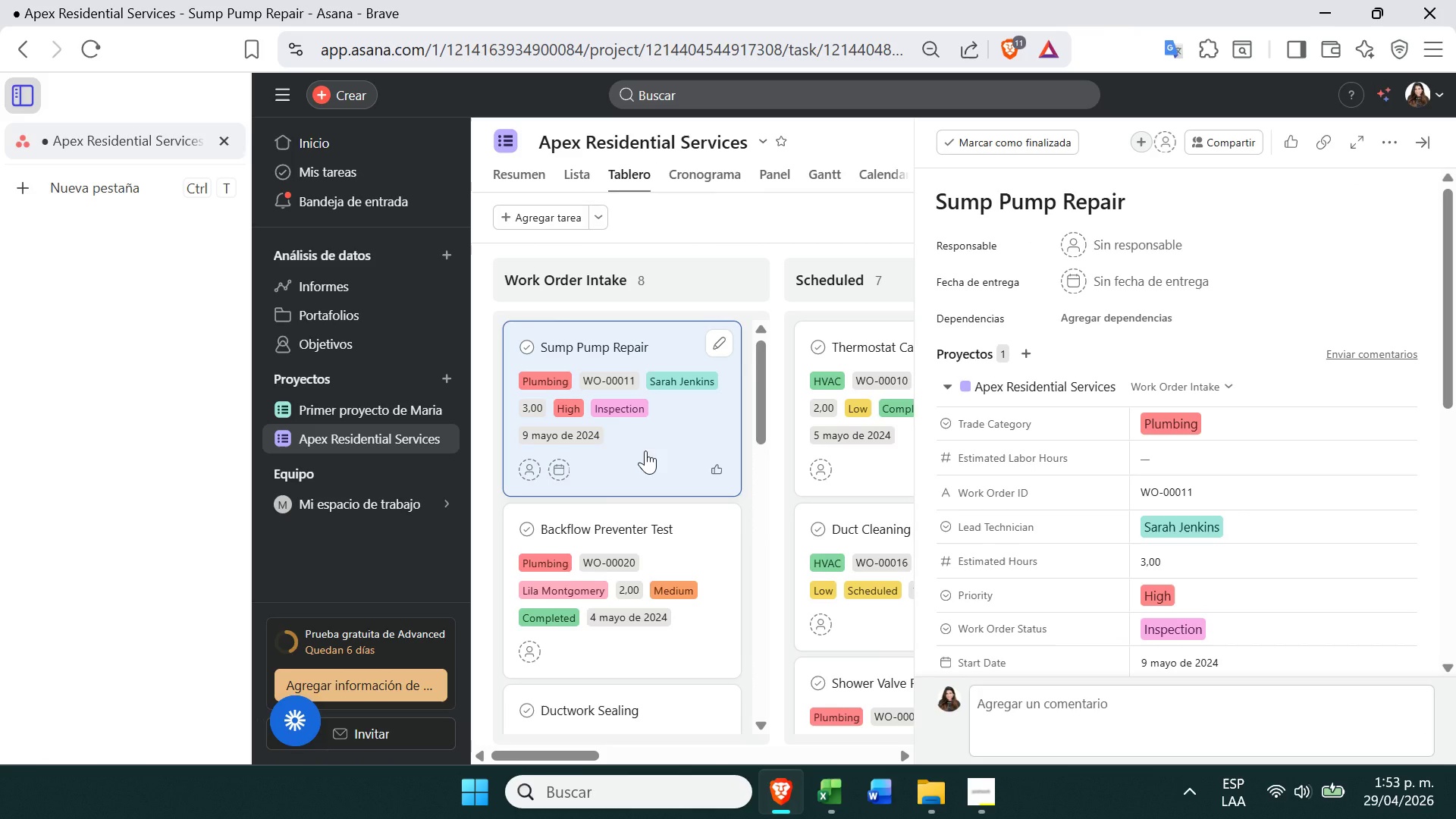 
left_click([672, 553])
 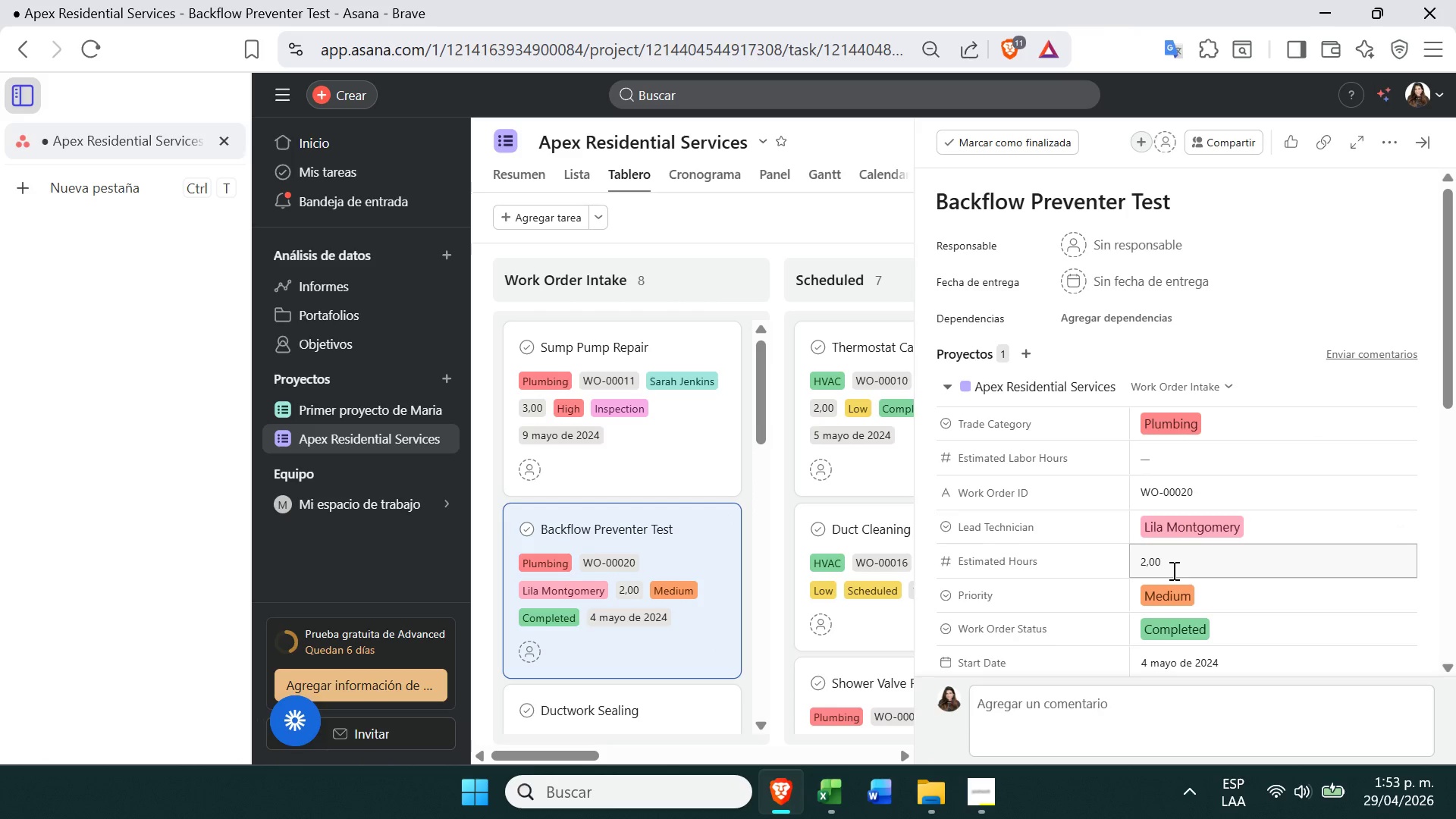 
wait(7.31)
 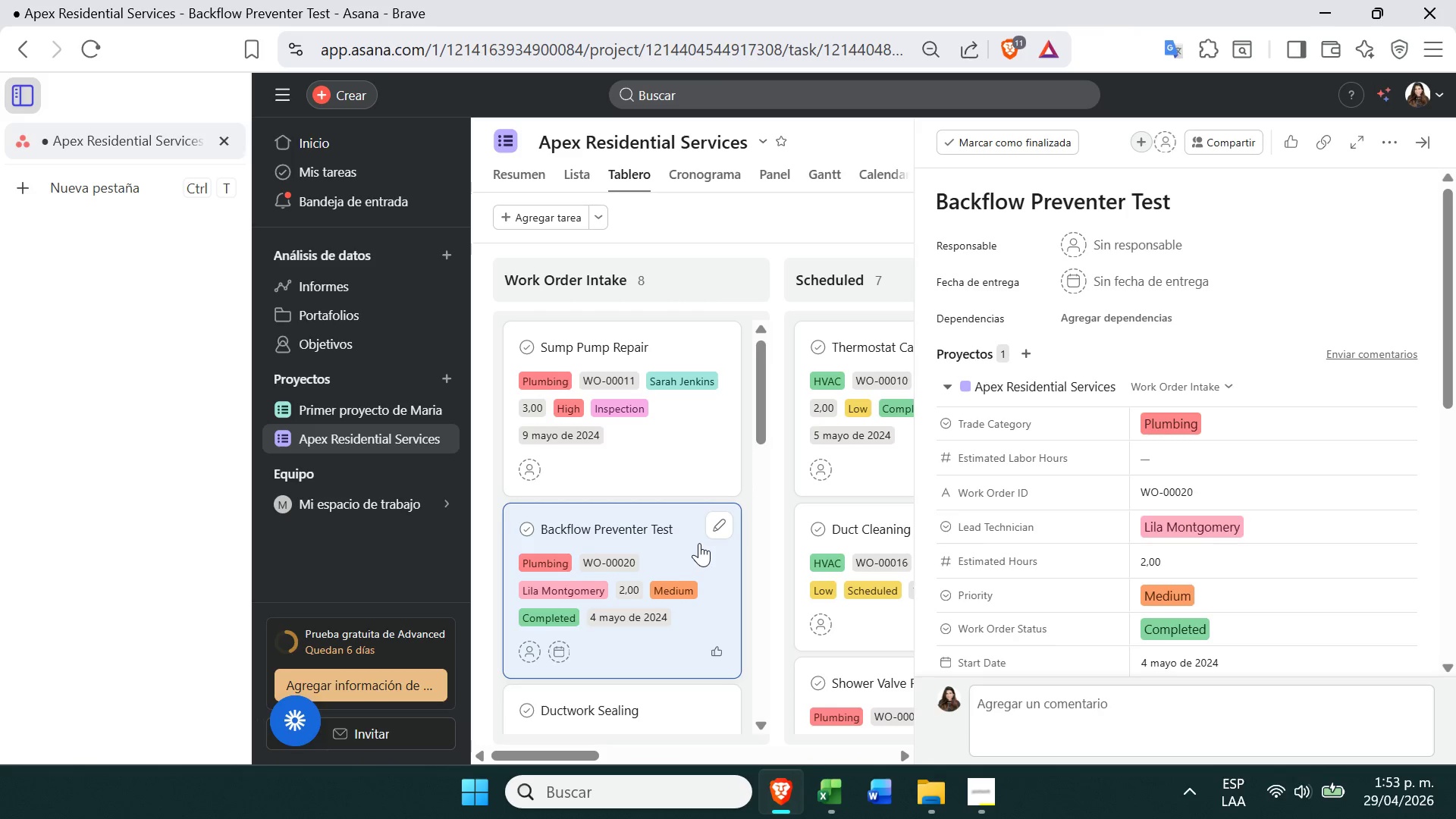 
left_click([1178, 457])
 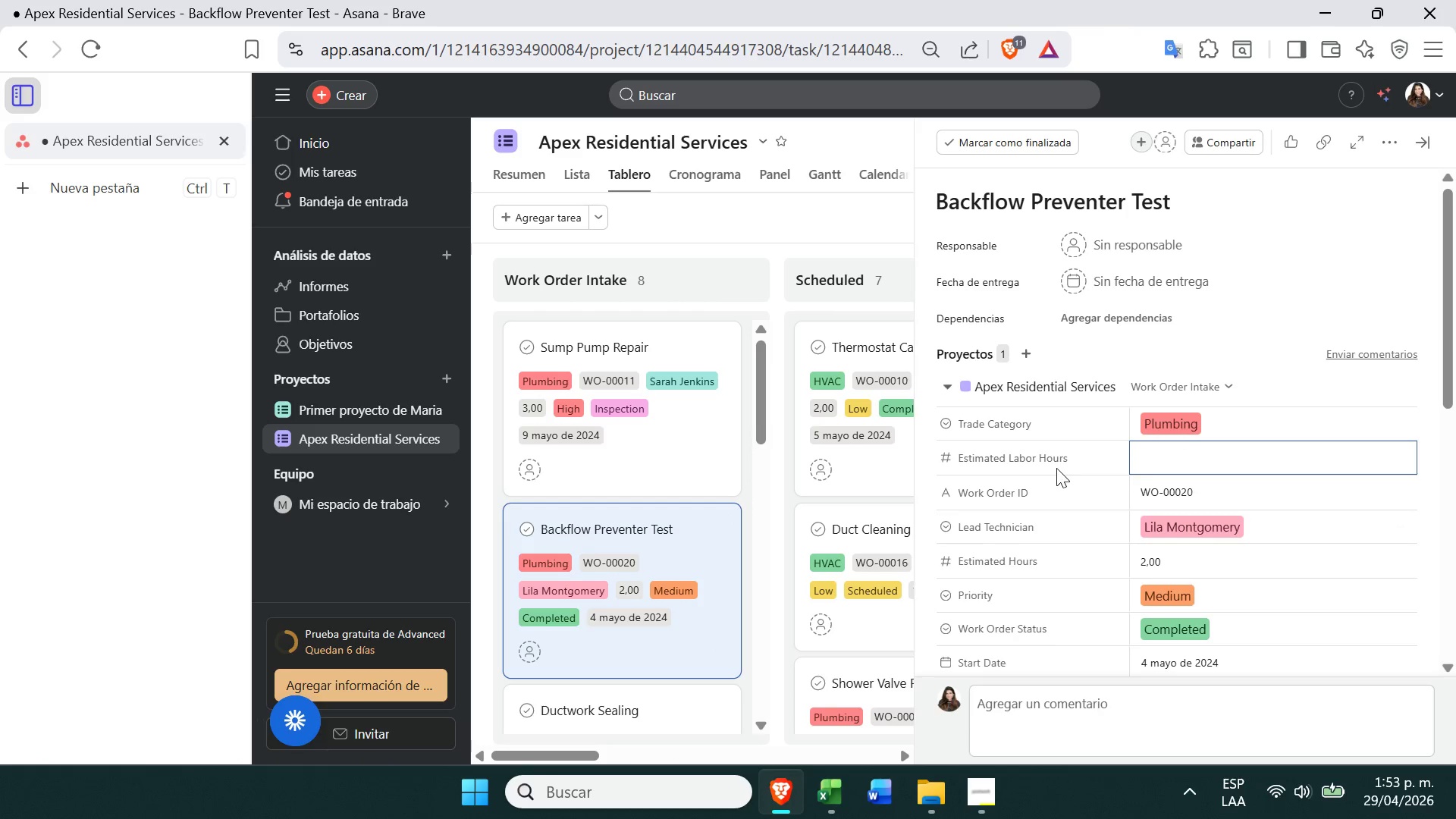 
left_click([835, 264])
 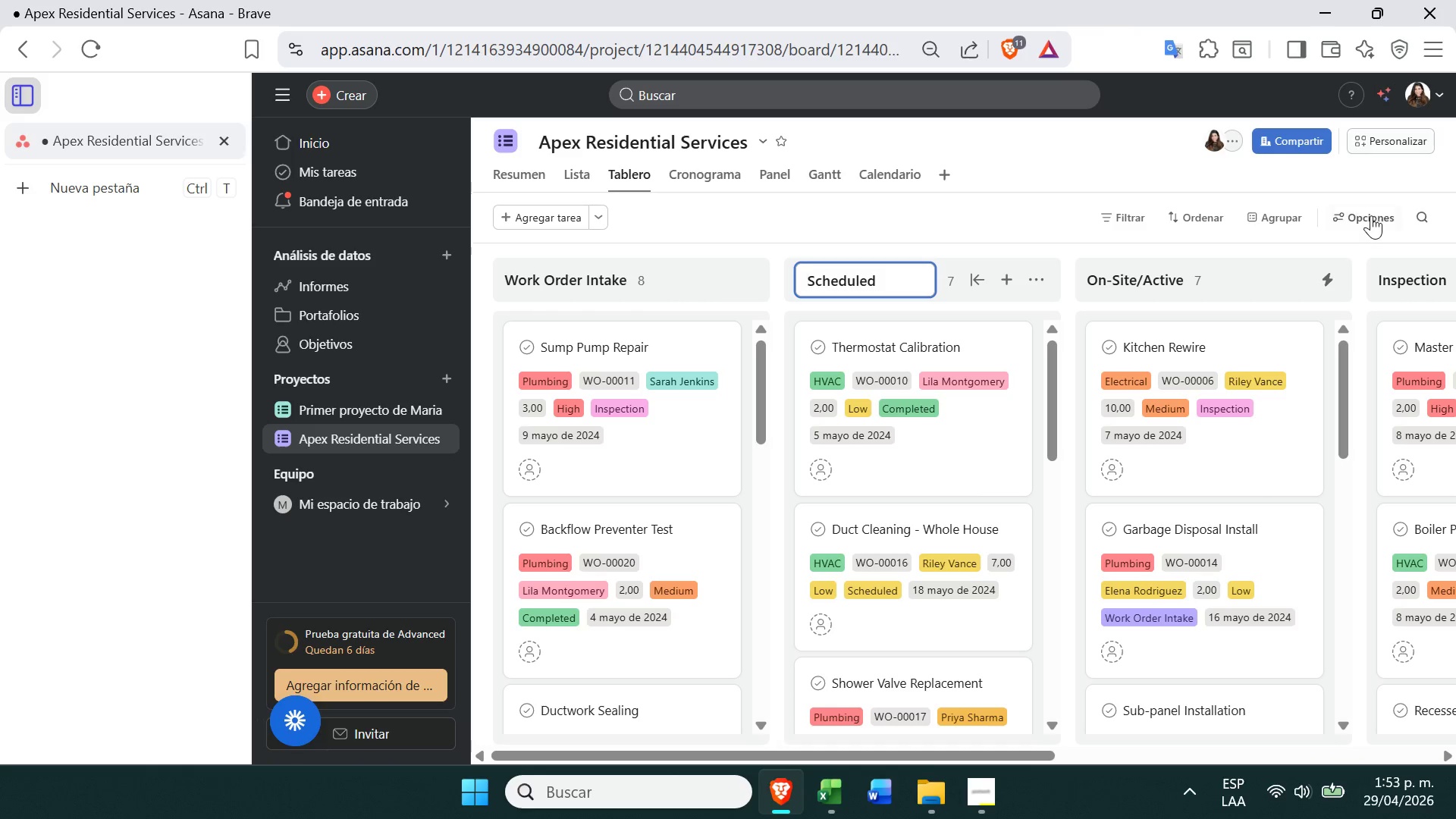 
left_click([1398, 140])
 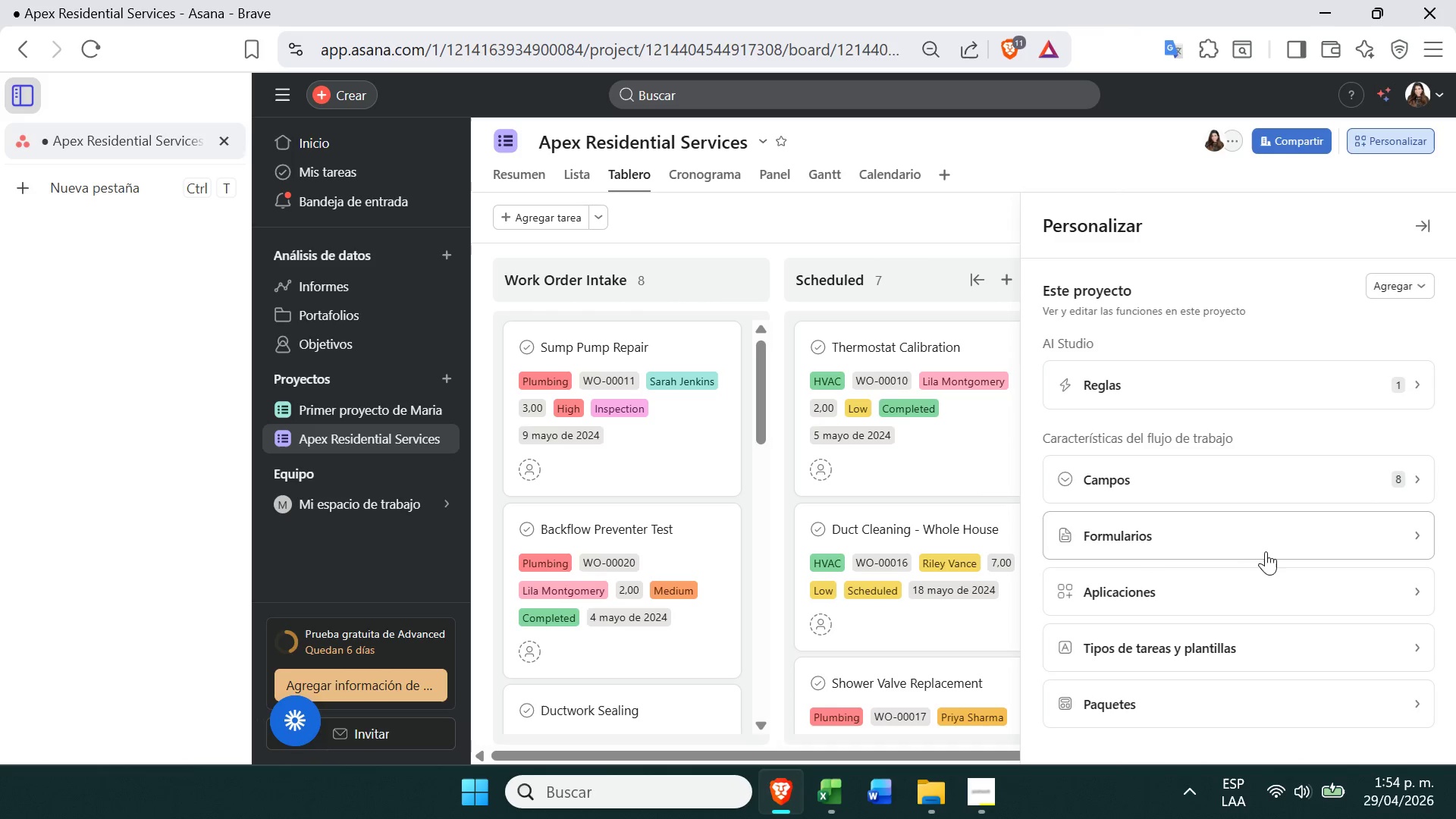 
left_click([1305, 457])
 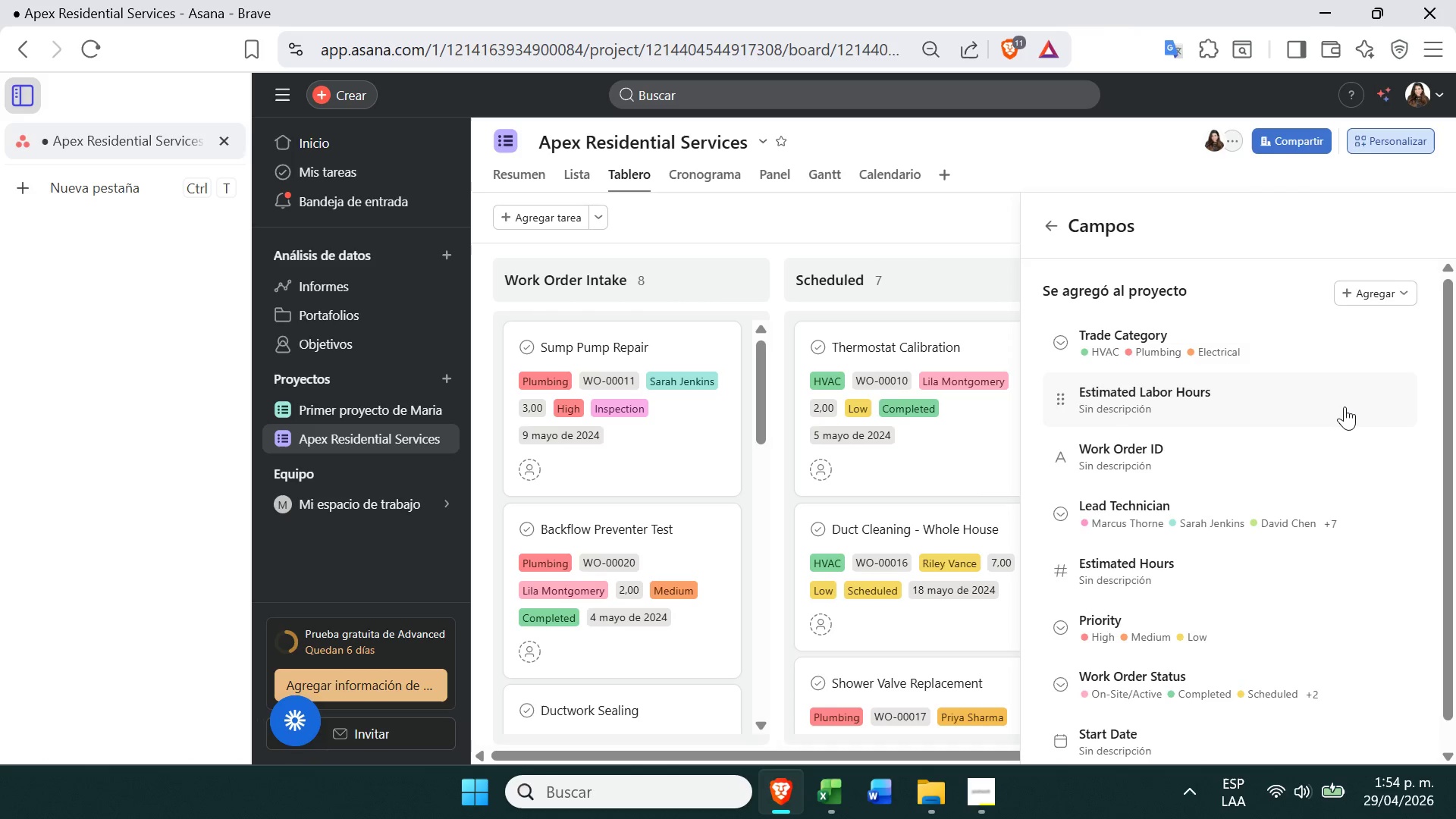 
right_click([1365, 403])
 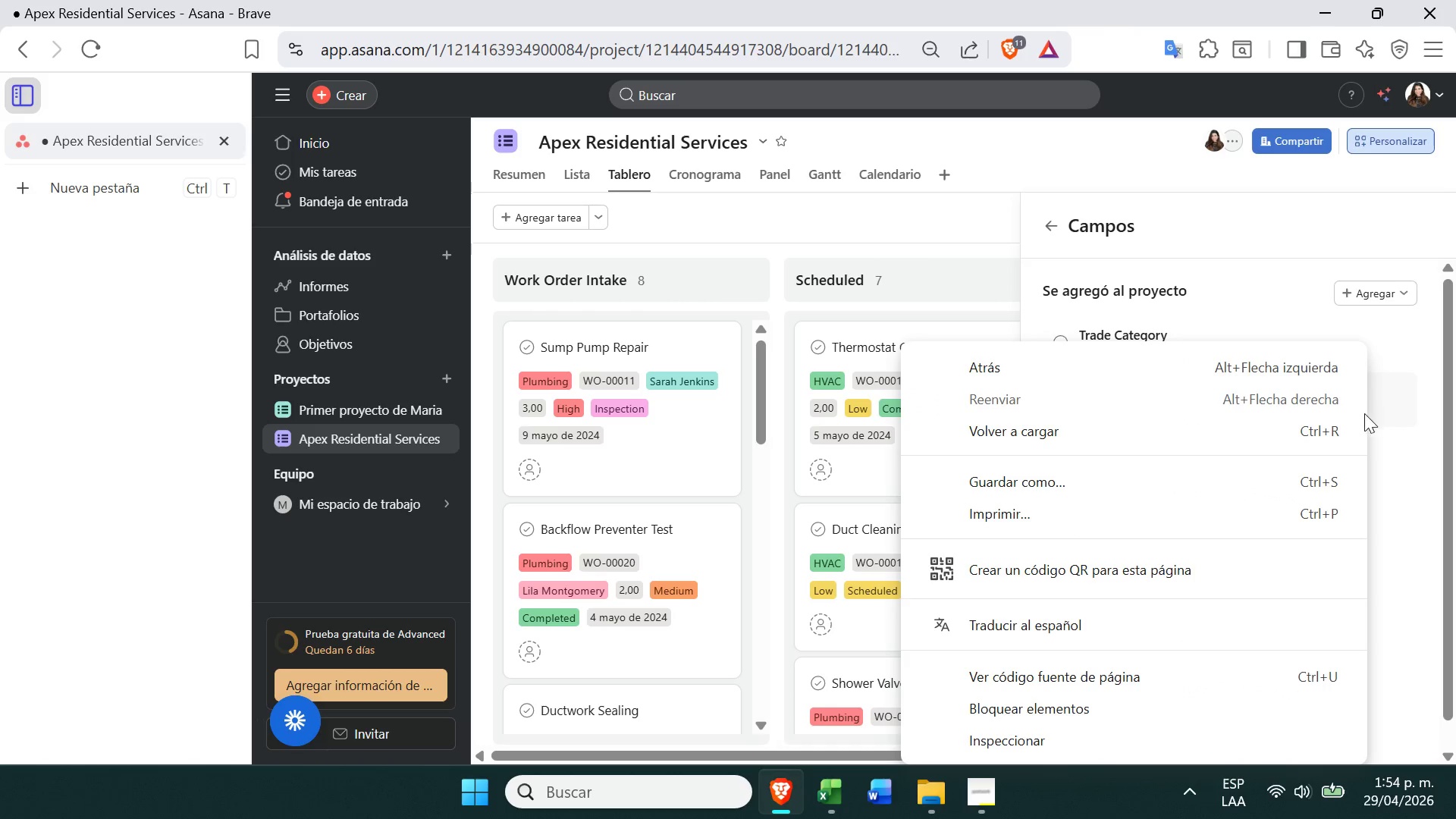 
left_click([1376, 403])
 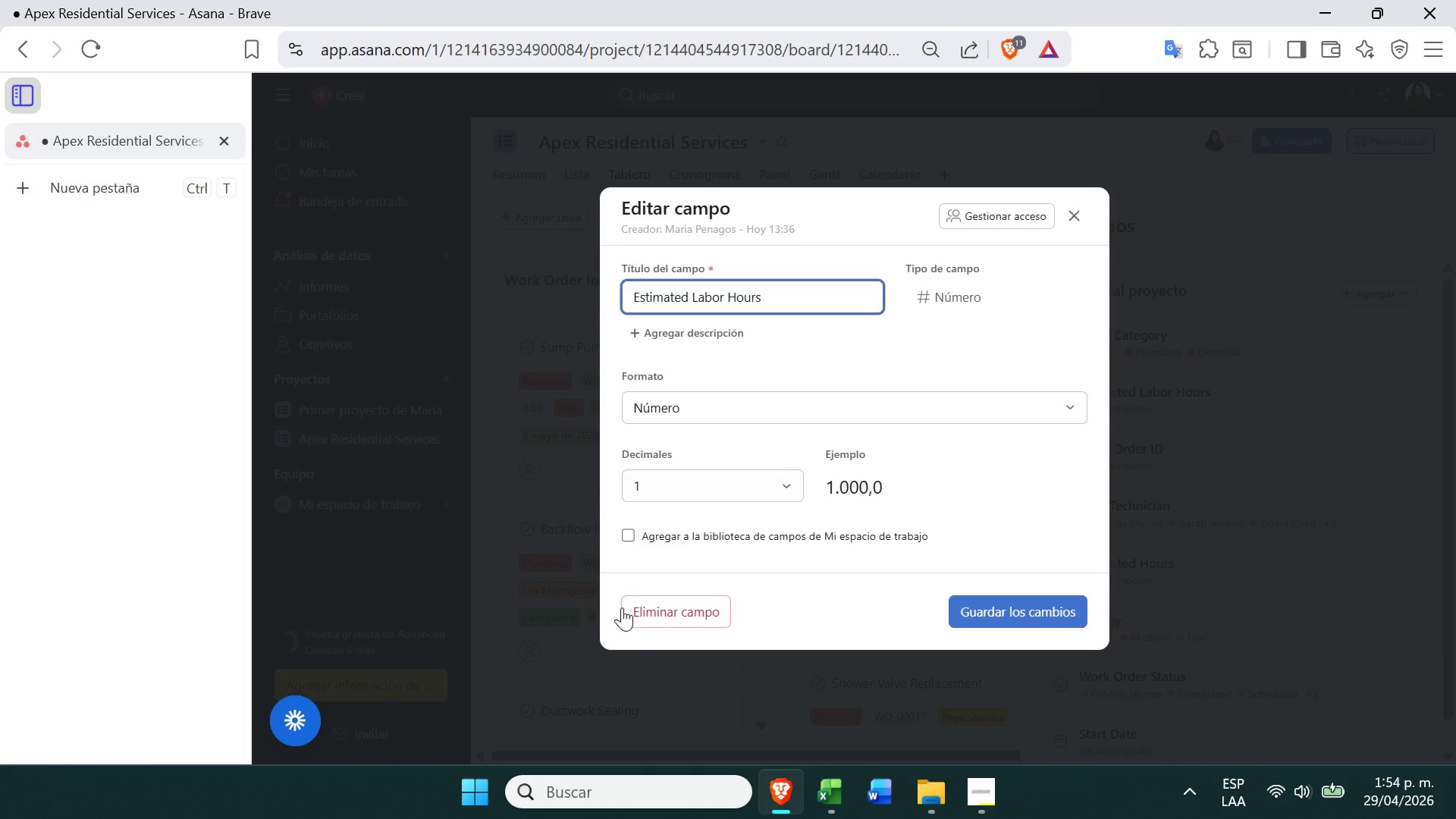 
left_click([658, 617])
 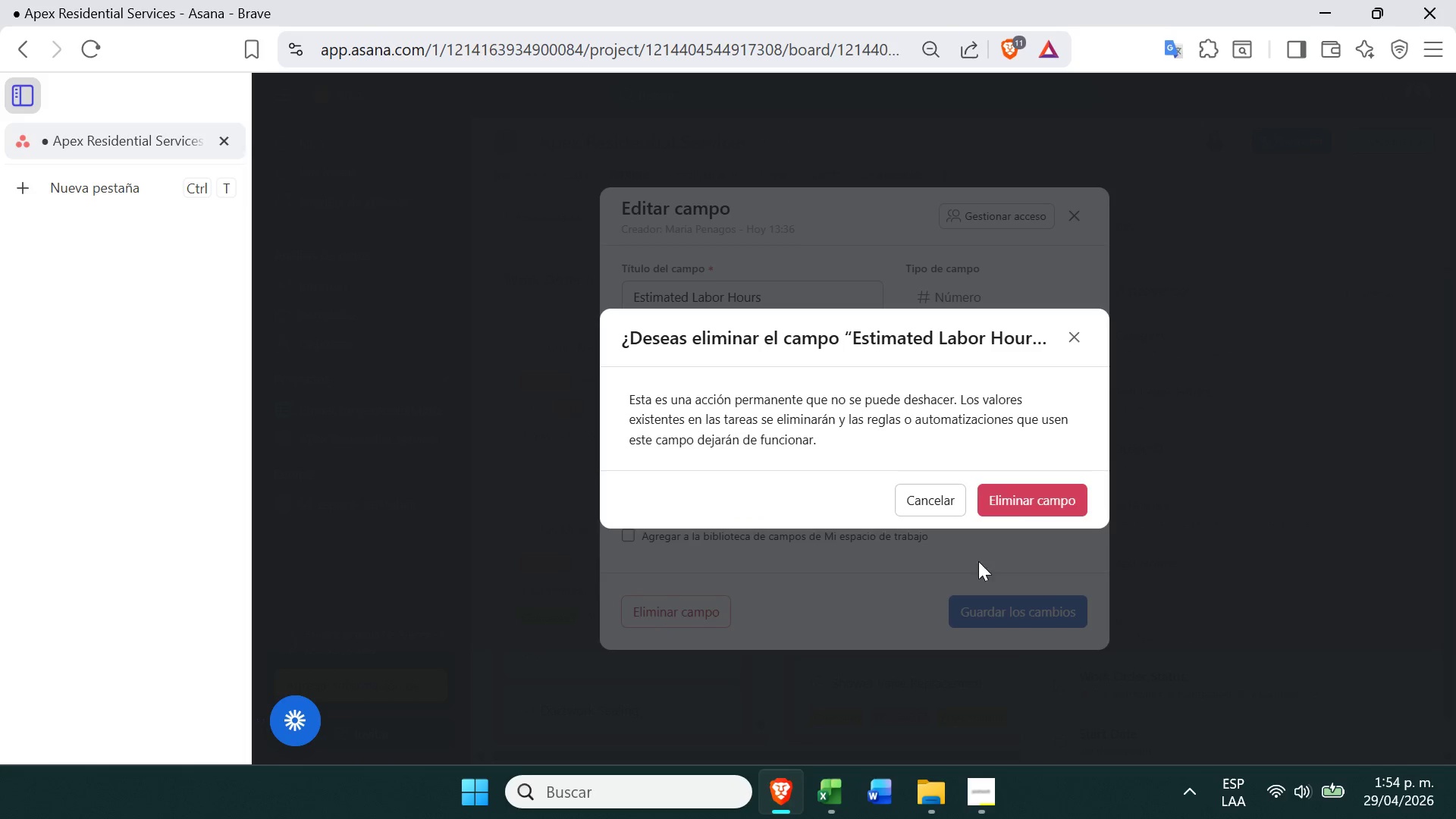 
left_click([1012, 494])
 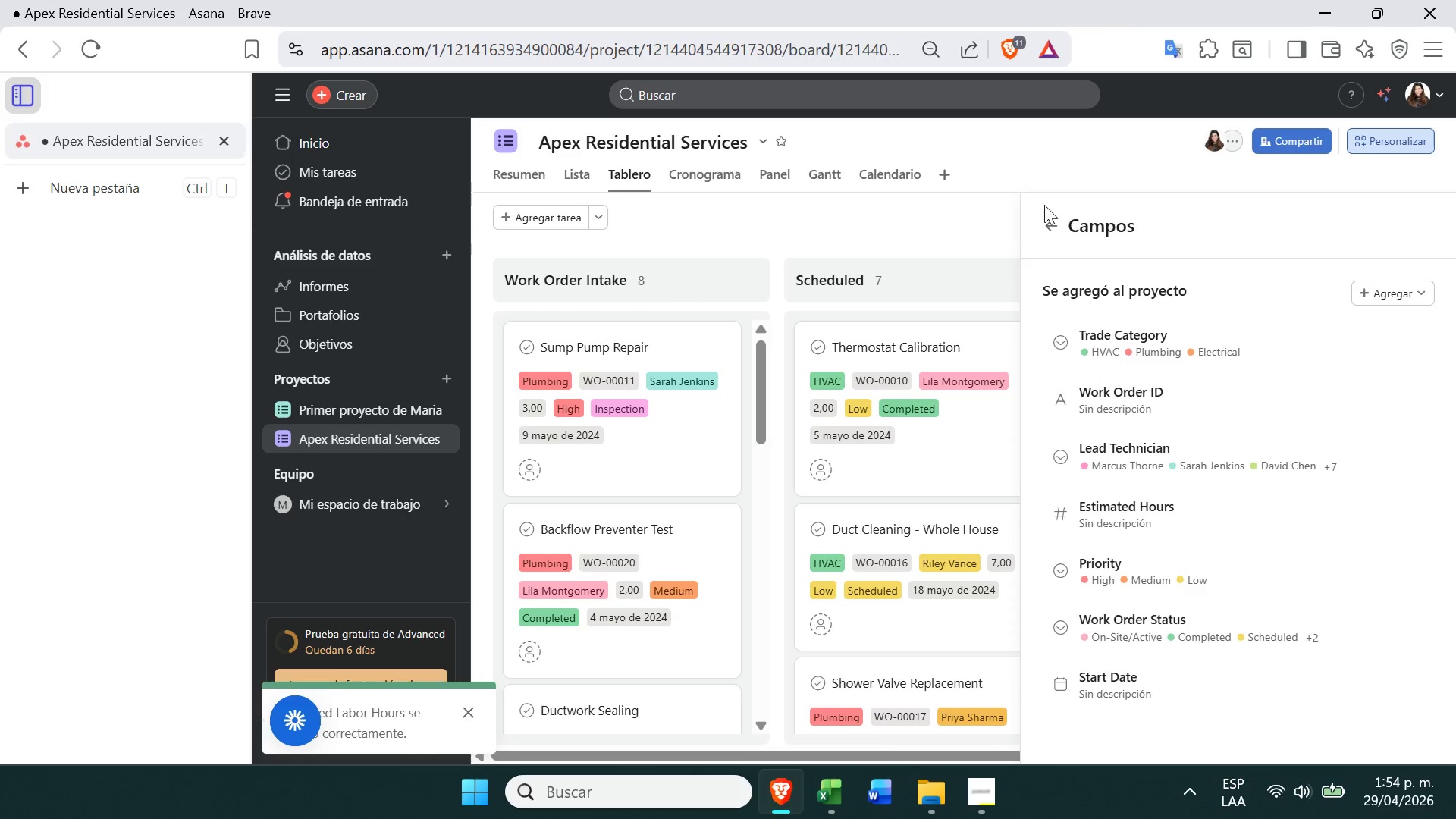 
left_click([929, 224])
 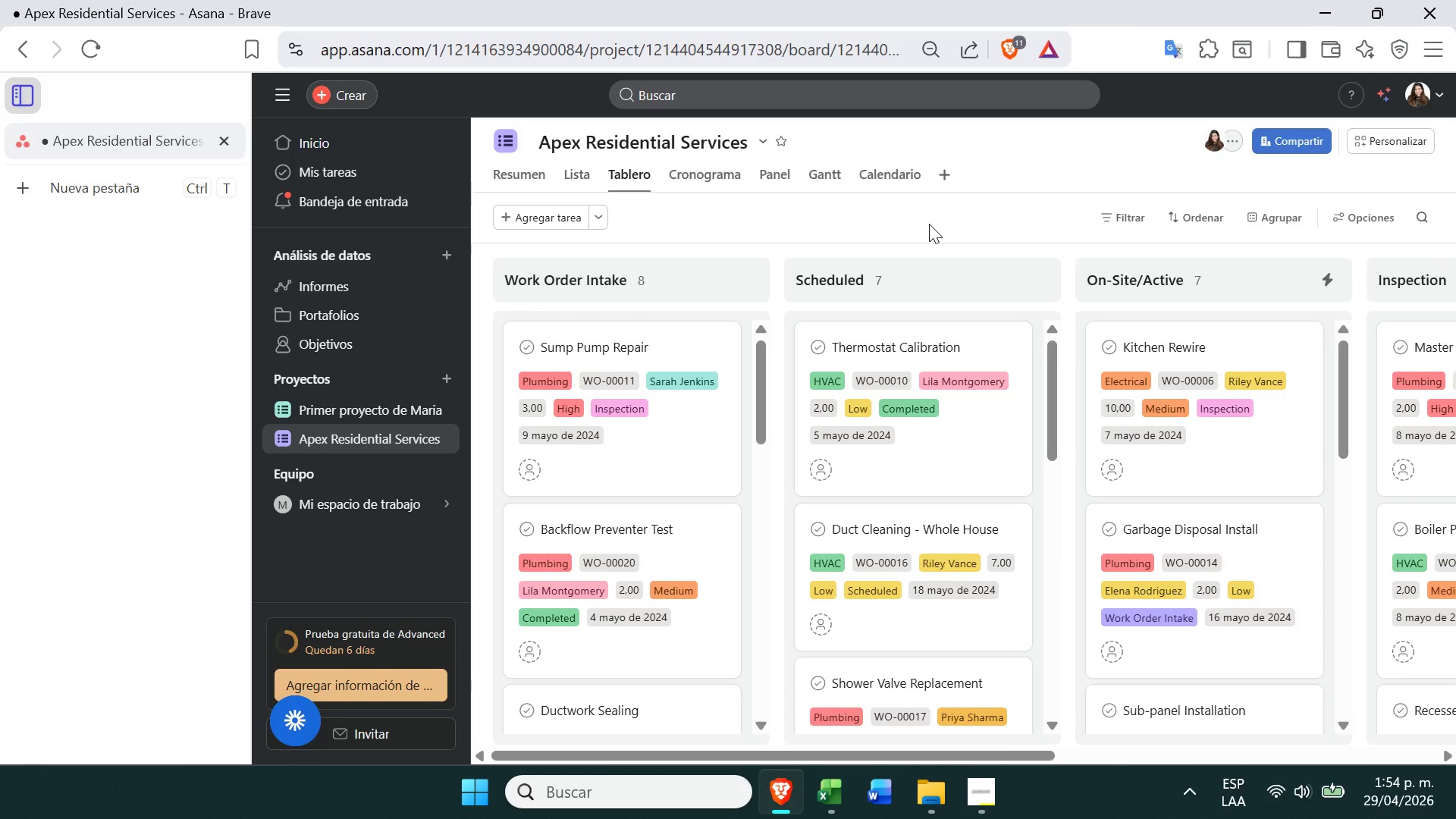 
wait(12.12)
 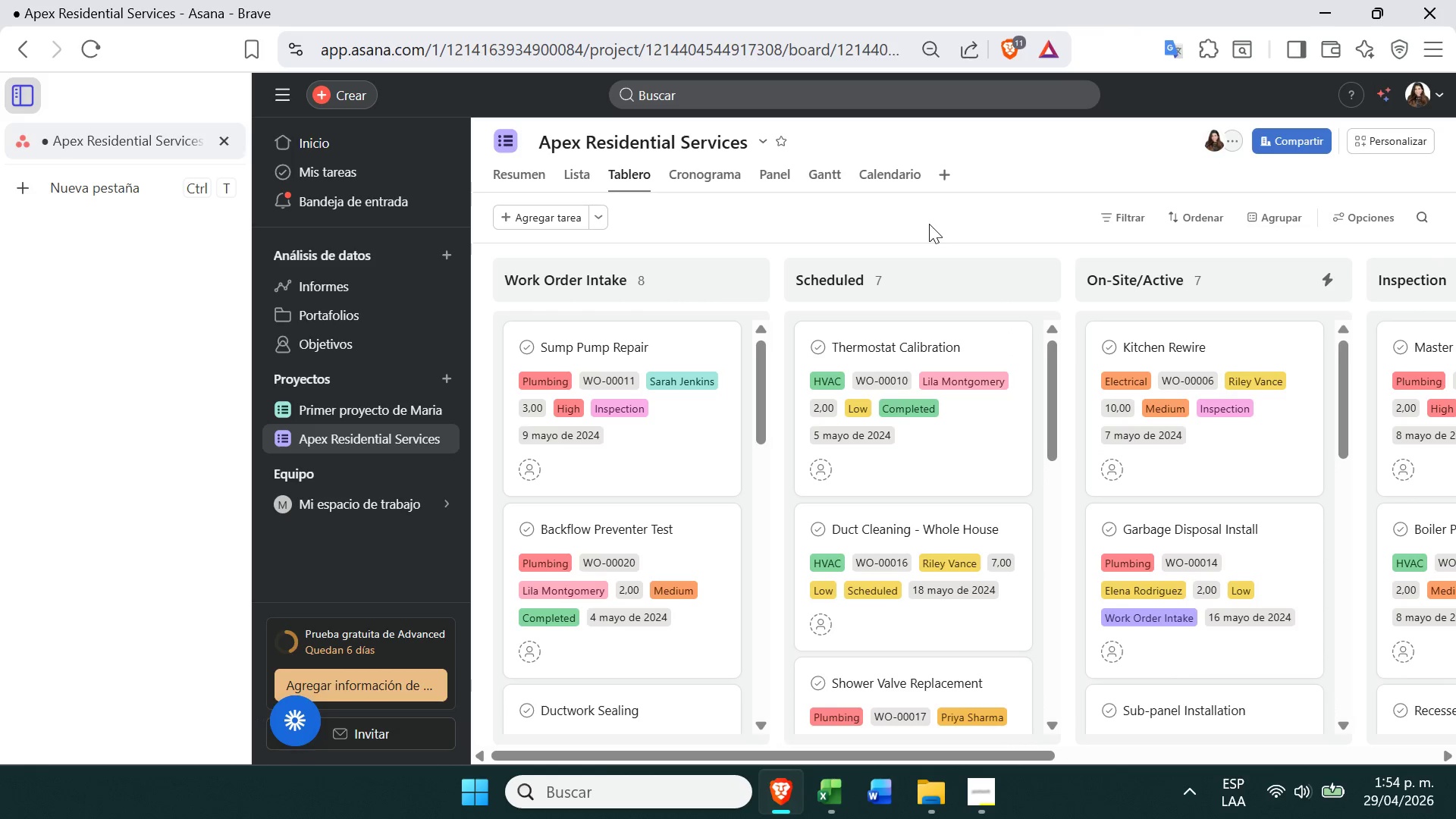 
left_click([999, 808])